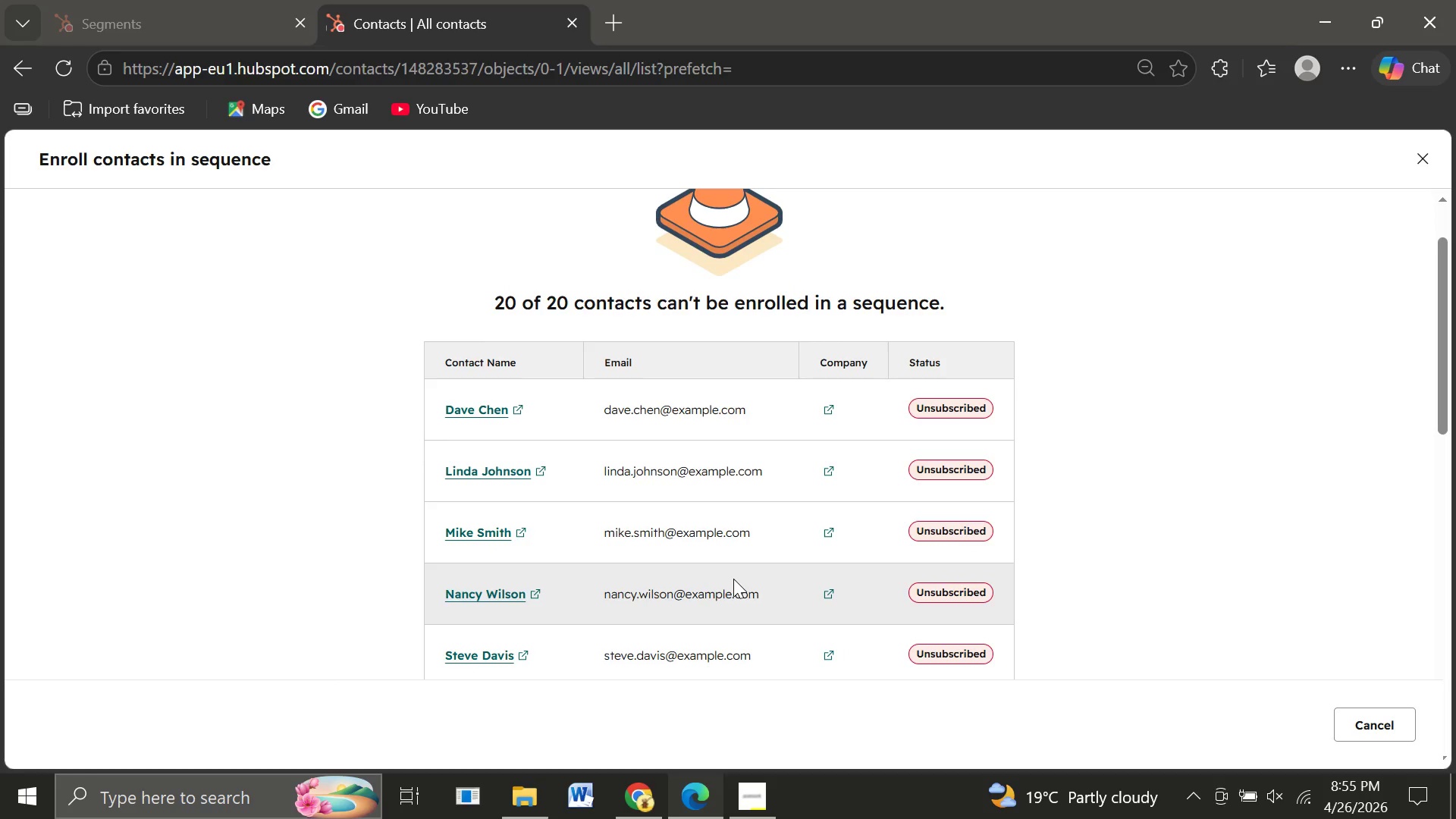 
wait(22.25)
 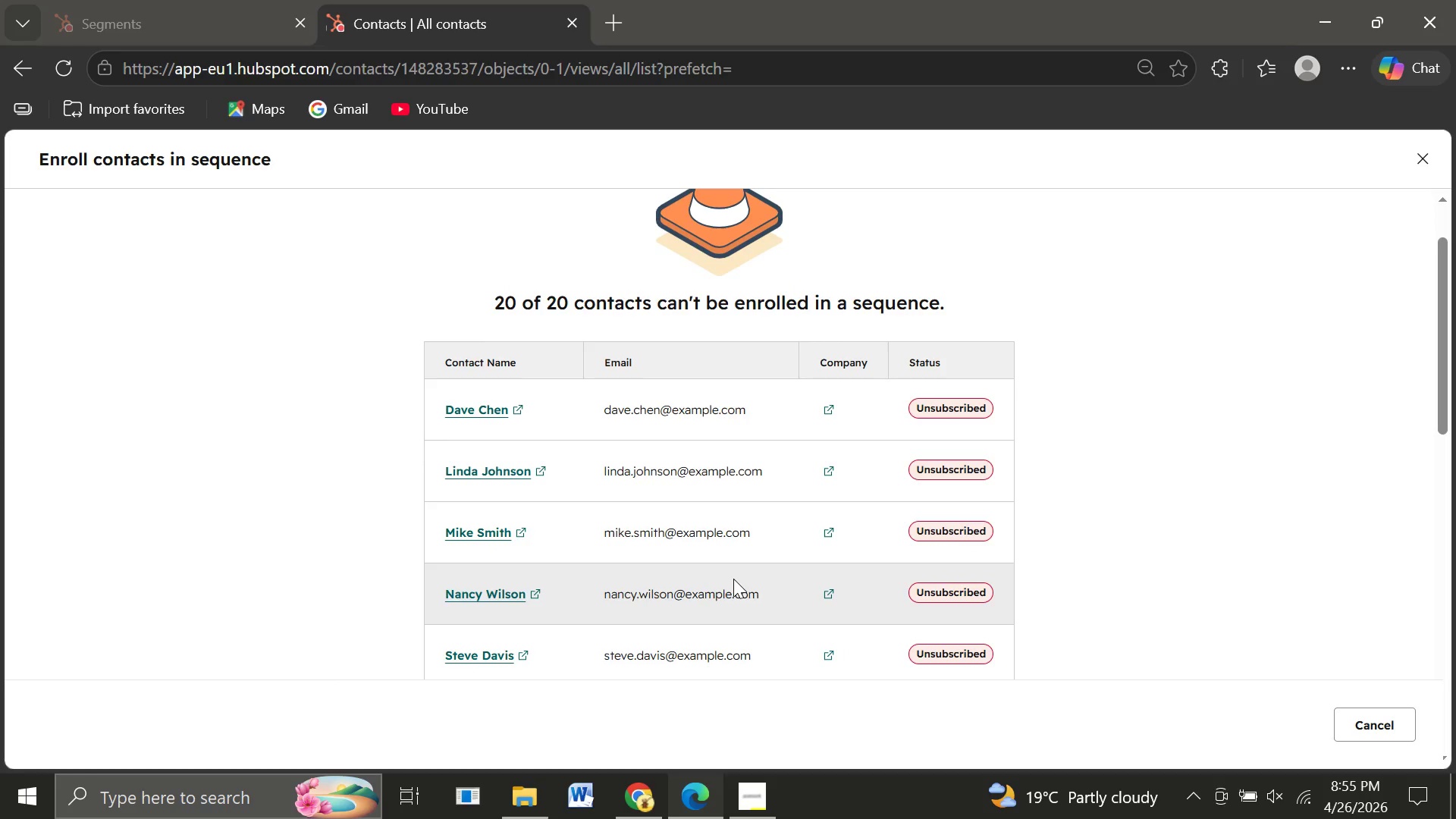 
left_click([946, 553])
 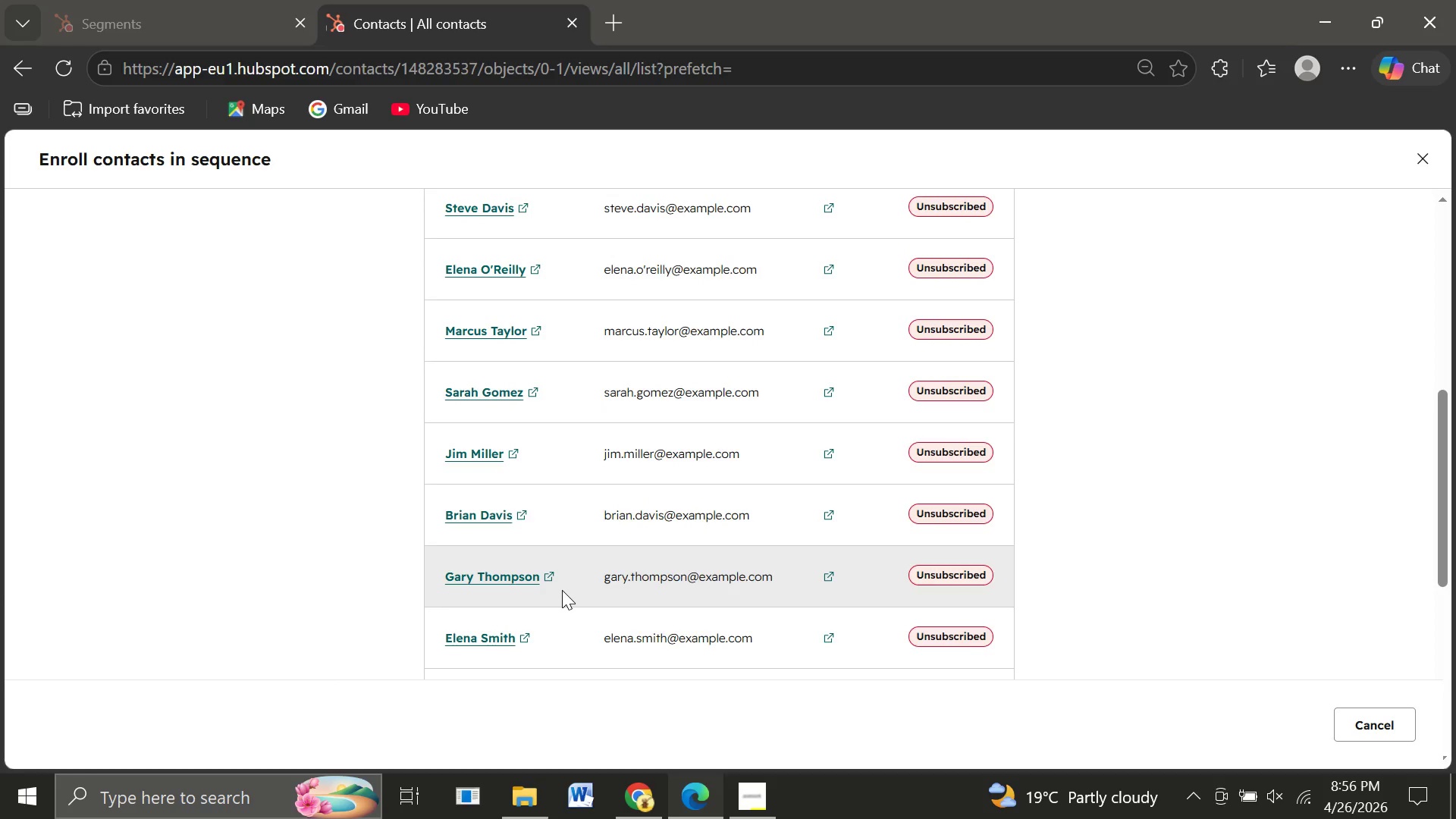 
wait(30.92)
 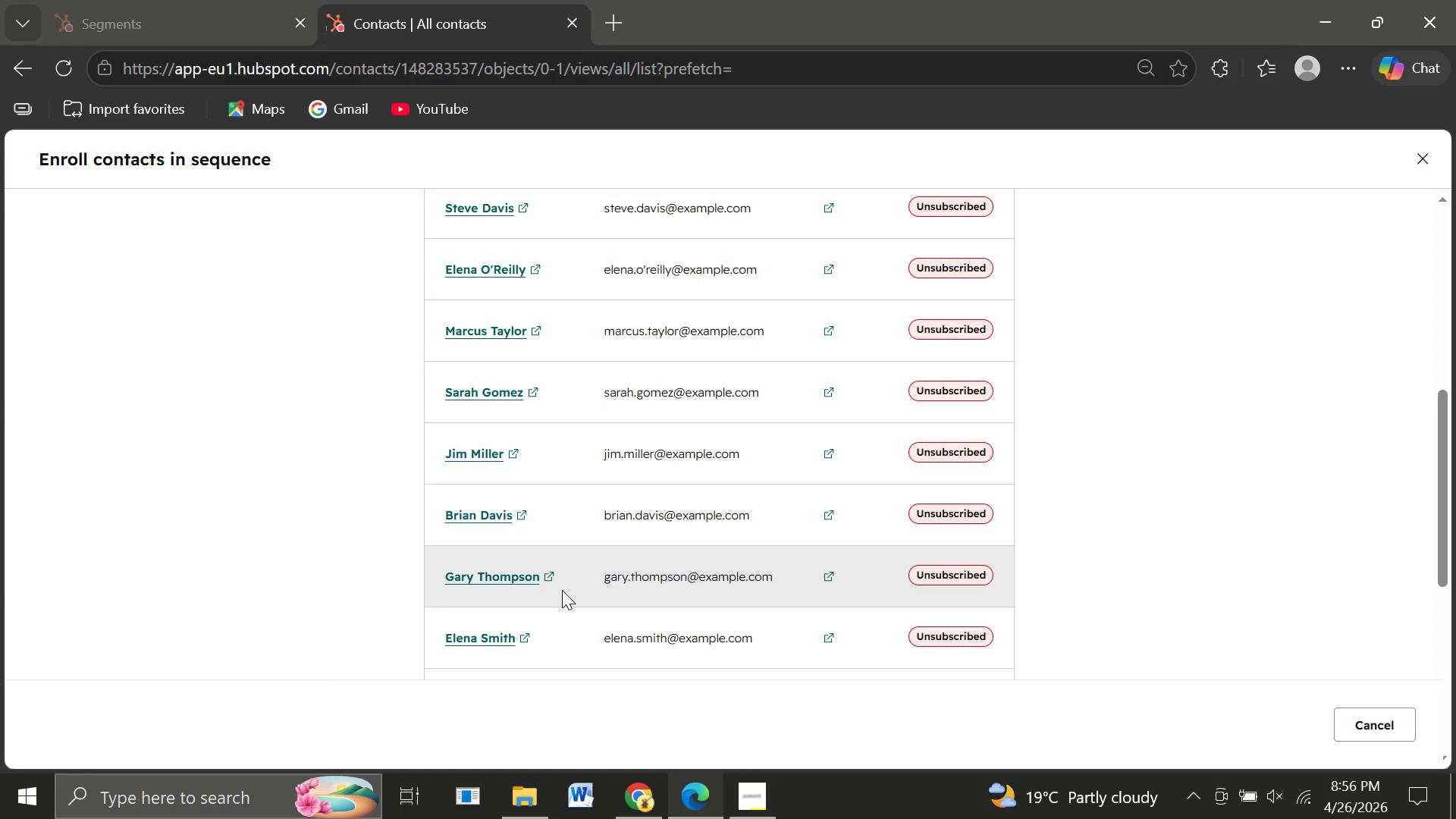 
left_click([126, 0])
 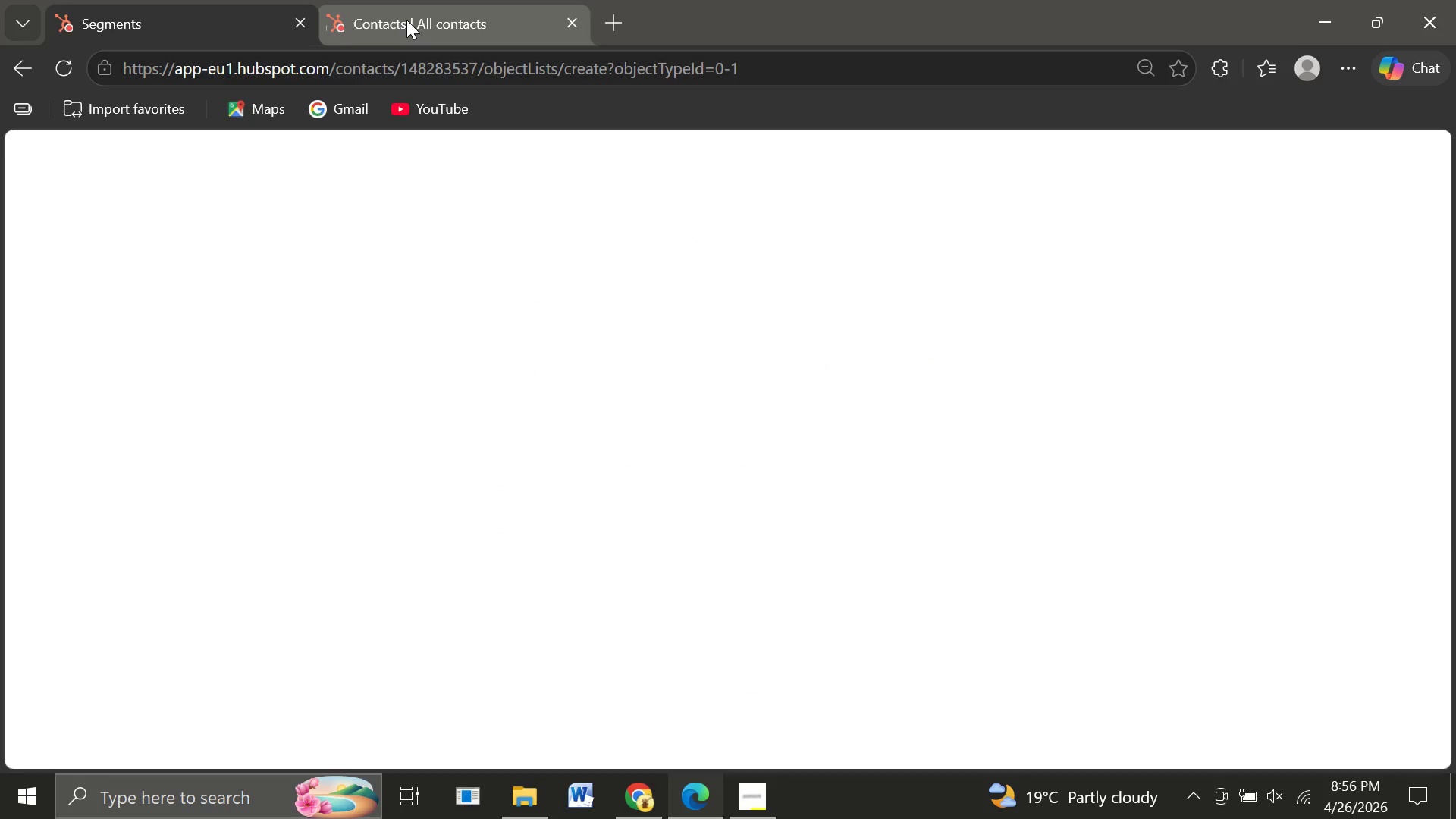 
left_click([406, 20])
 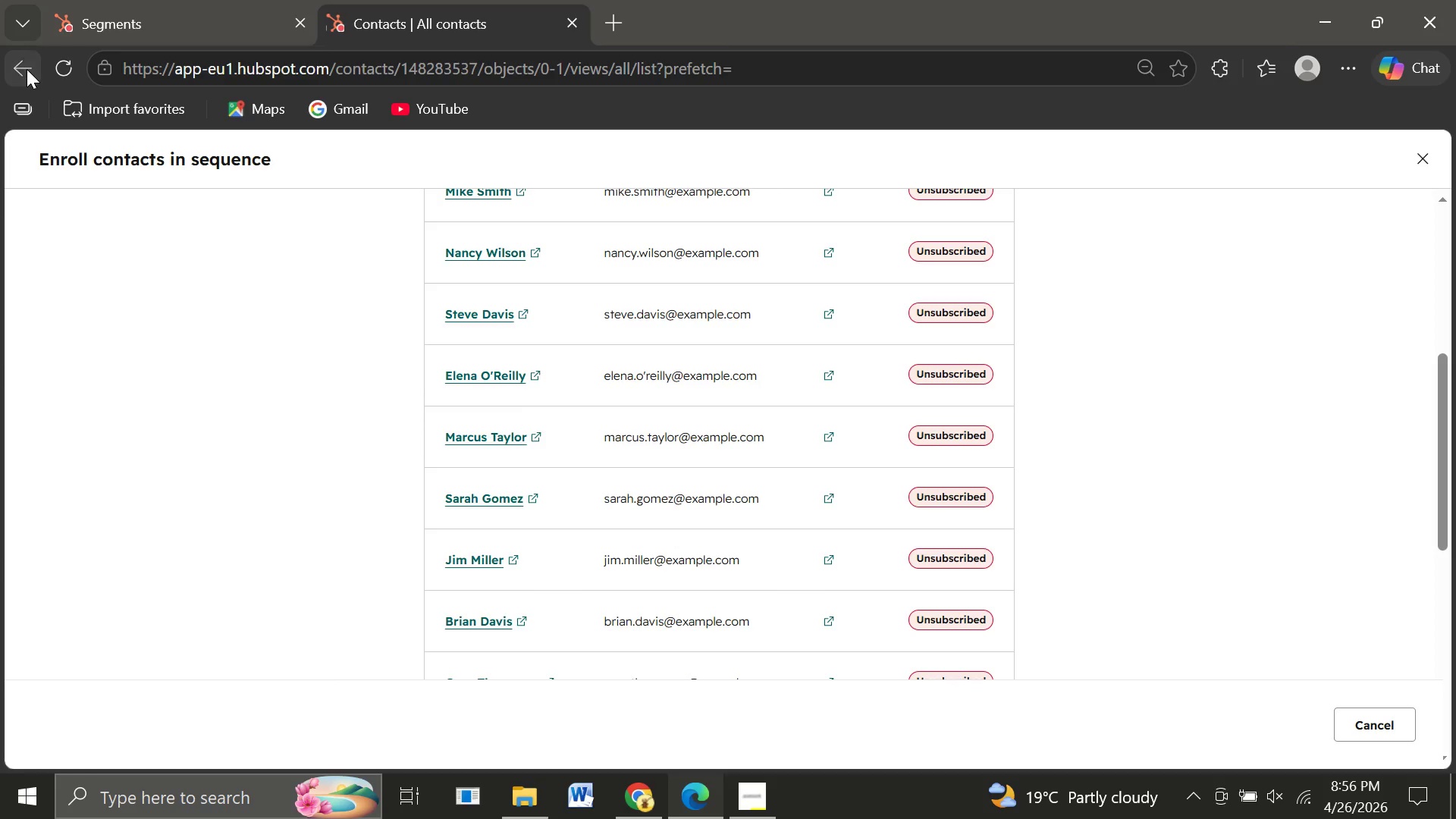 
left_click([27, 69])
 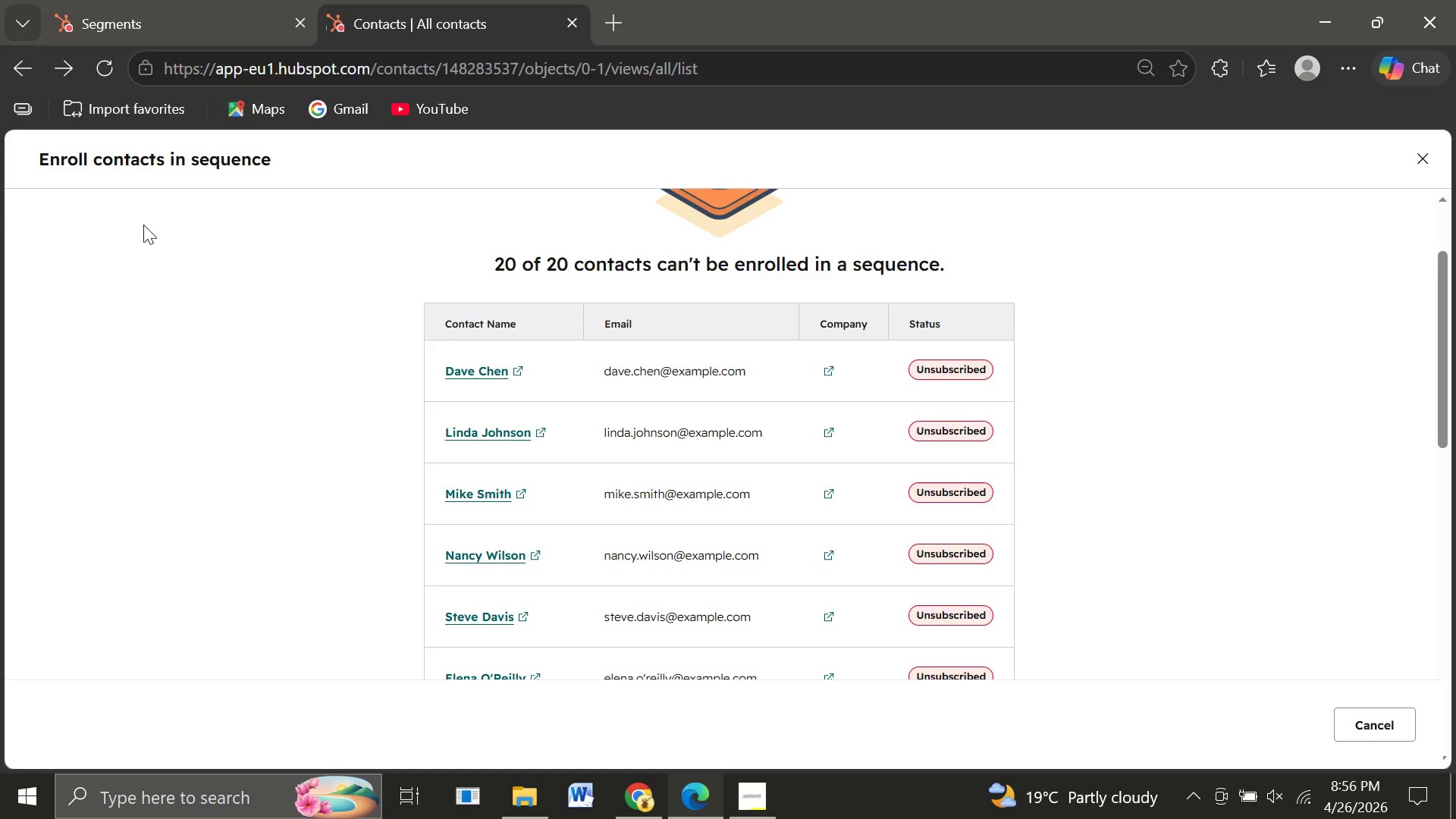 
left_click([72, 24])
 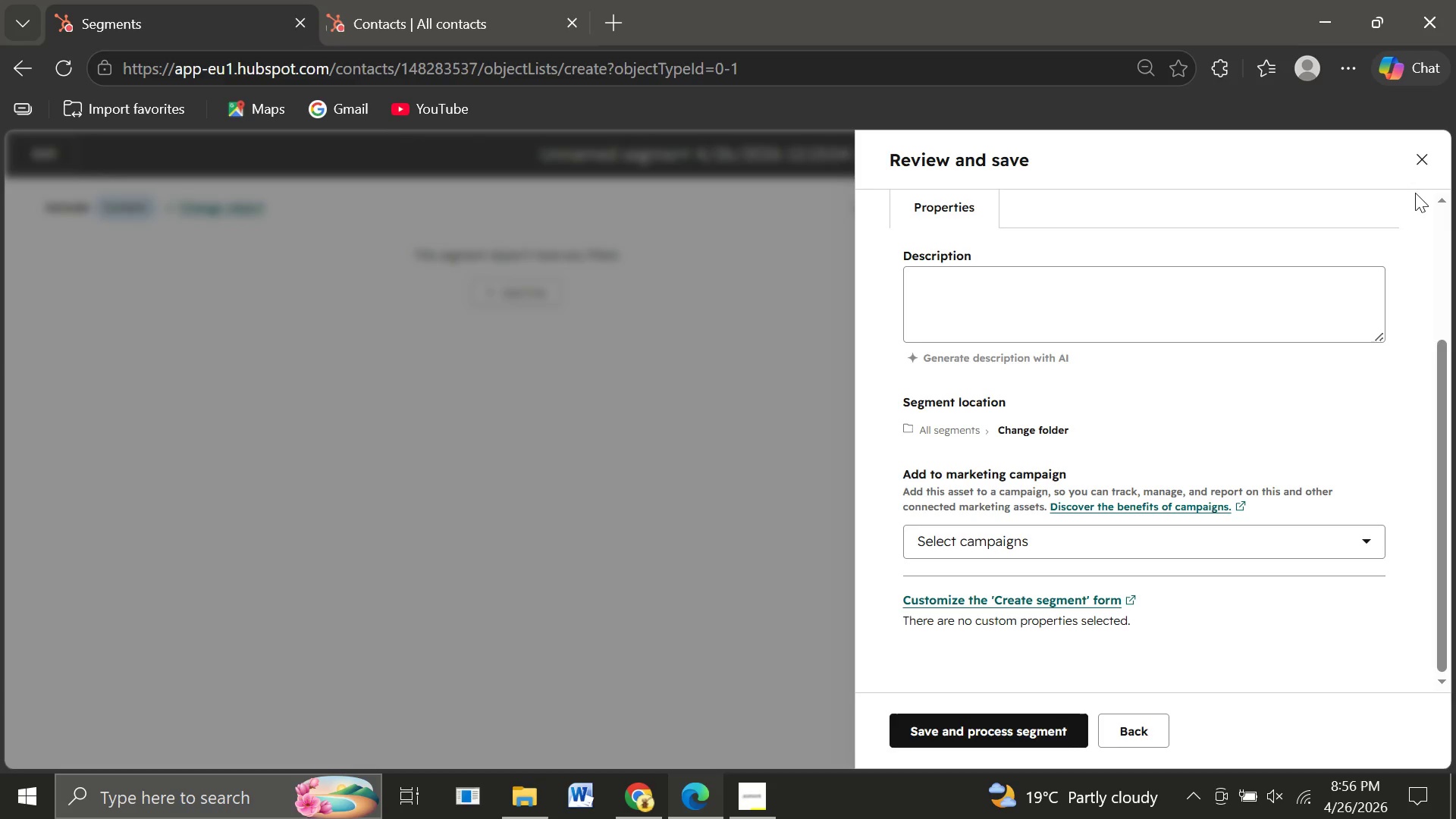 
wait(5.39)
 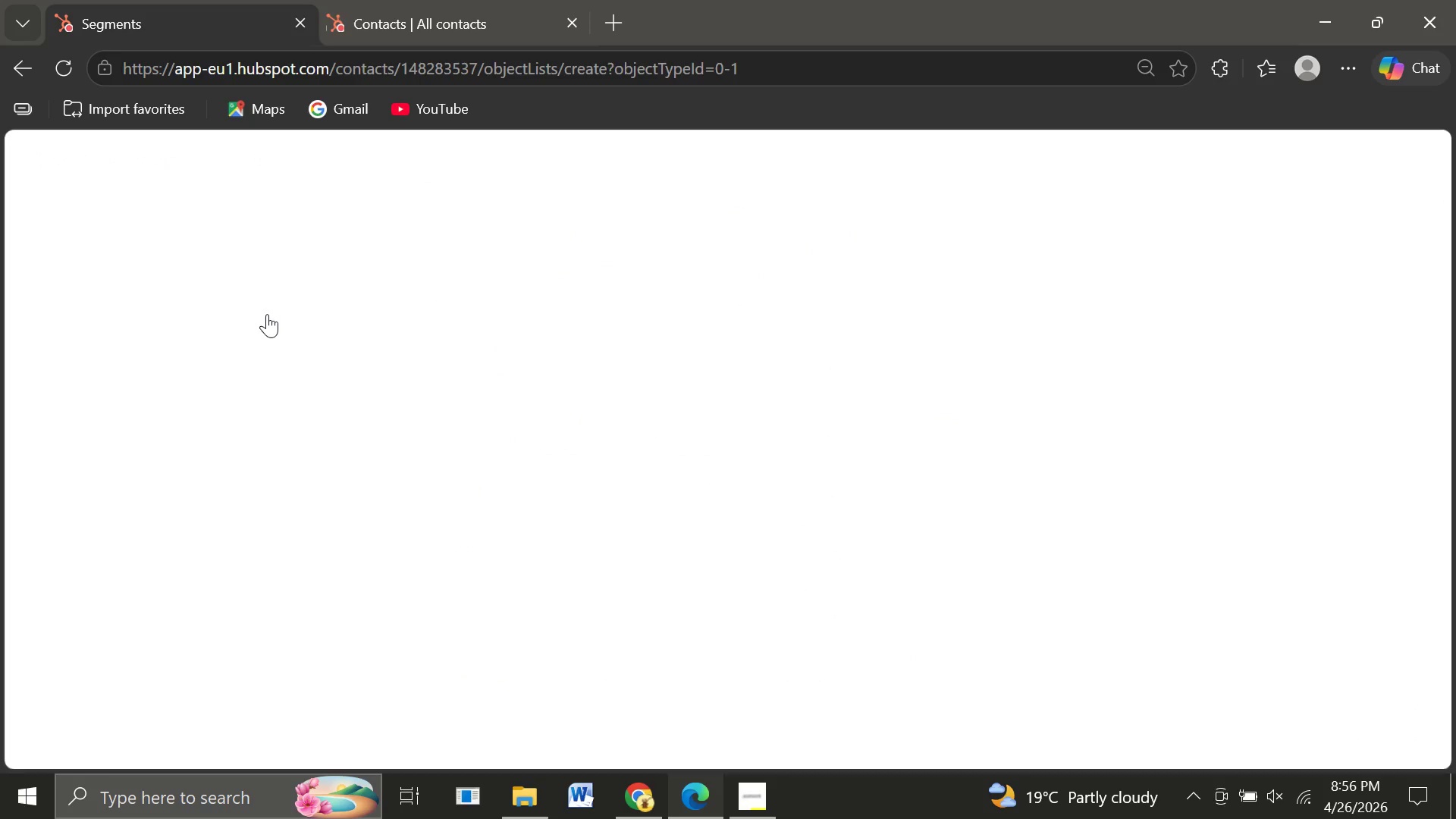 
left_click([1425, 152])
 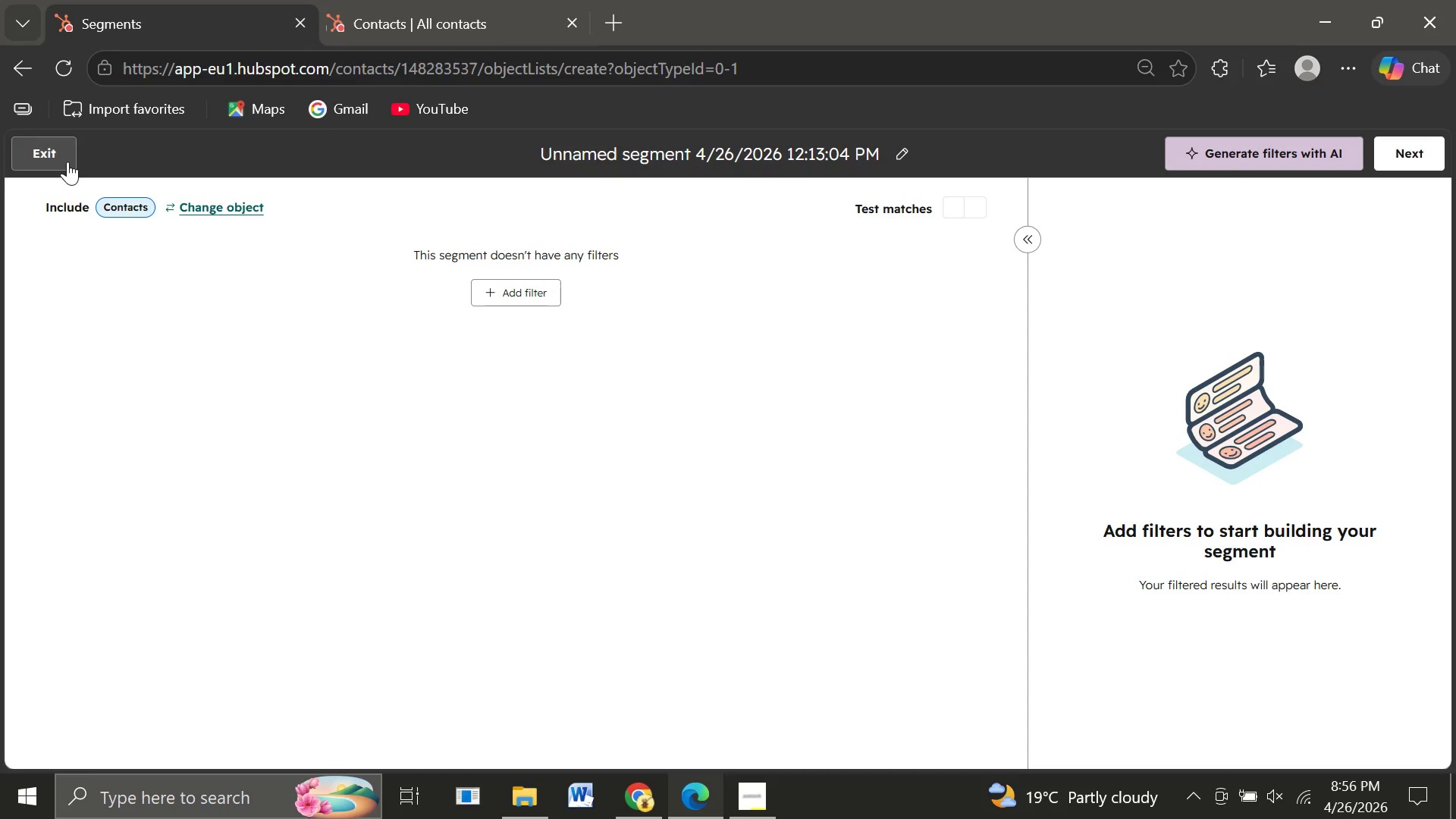 
left_click([58, 161])
 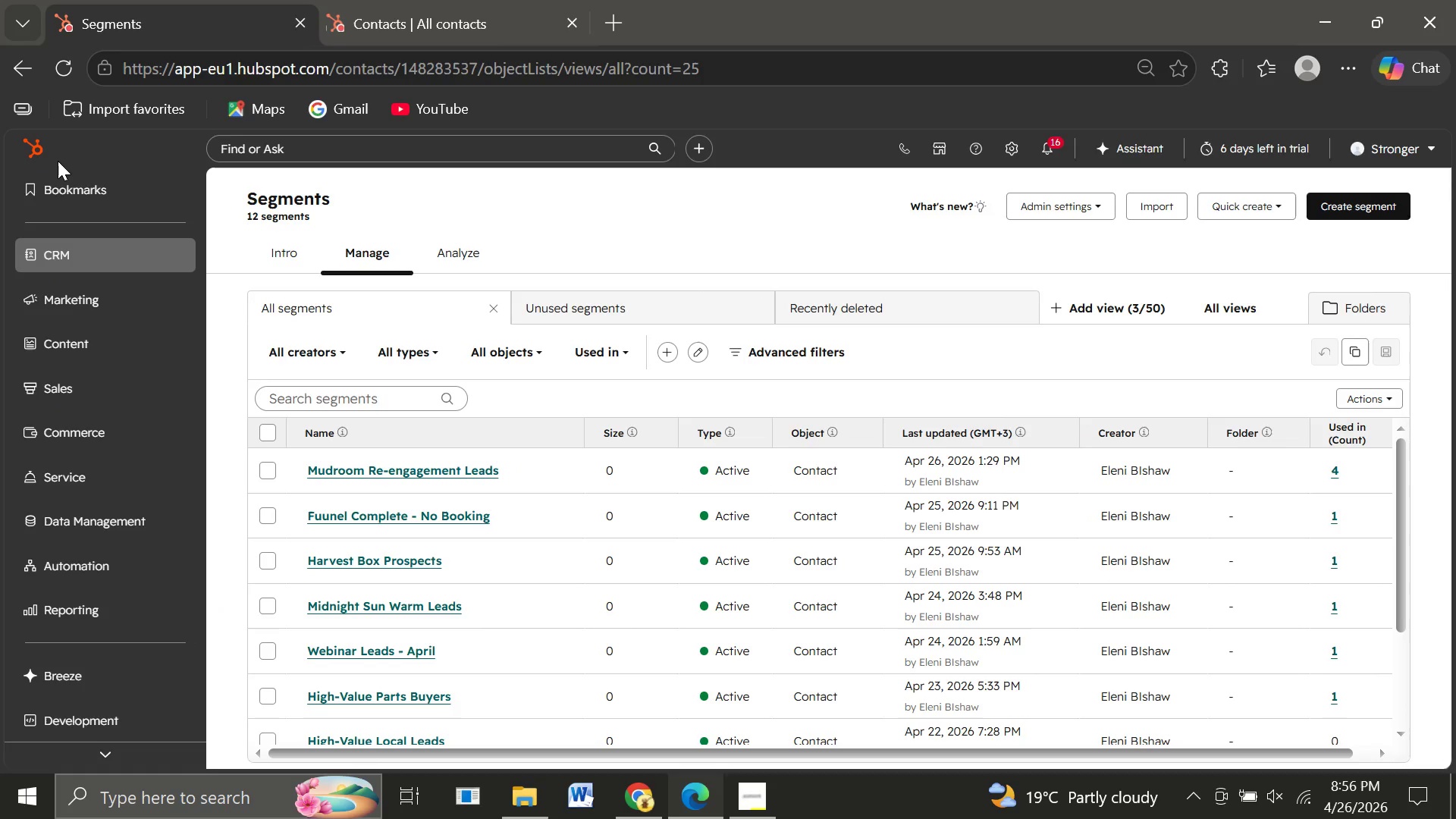 
wait(15.7)
 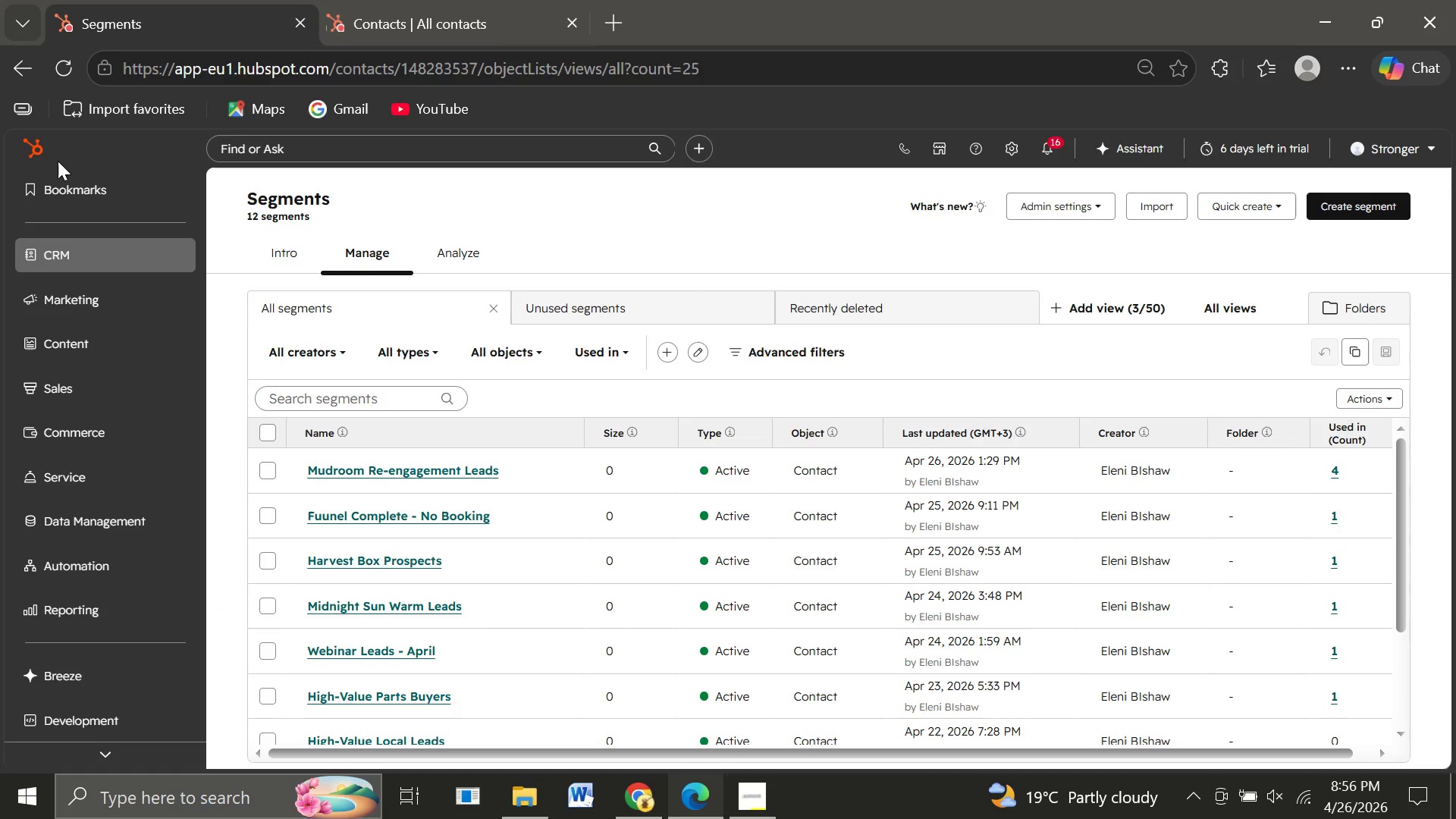 
left_click([87, 242])
 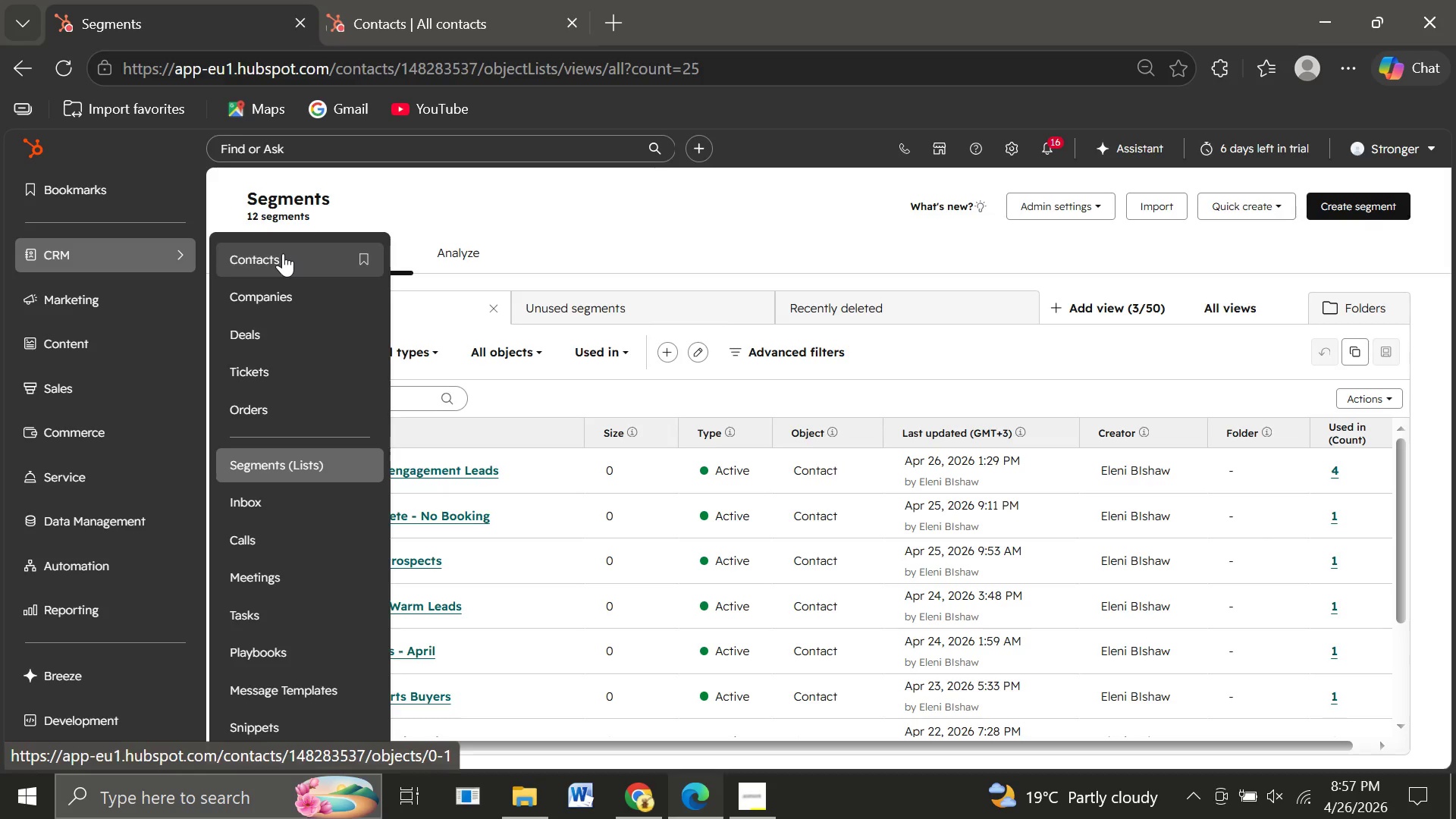 
left_click([283, 253])
 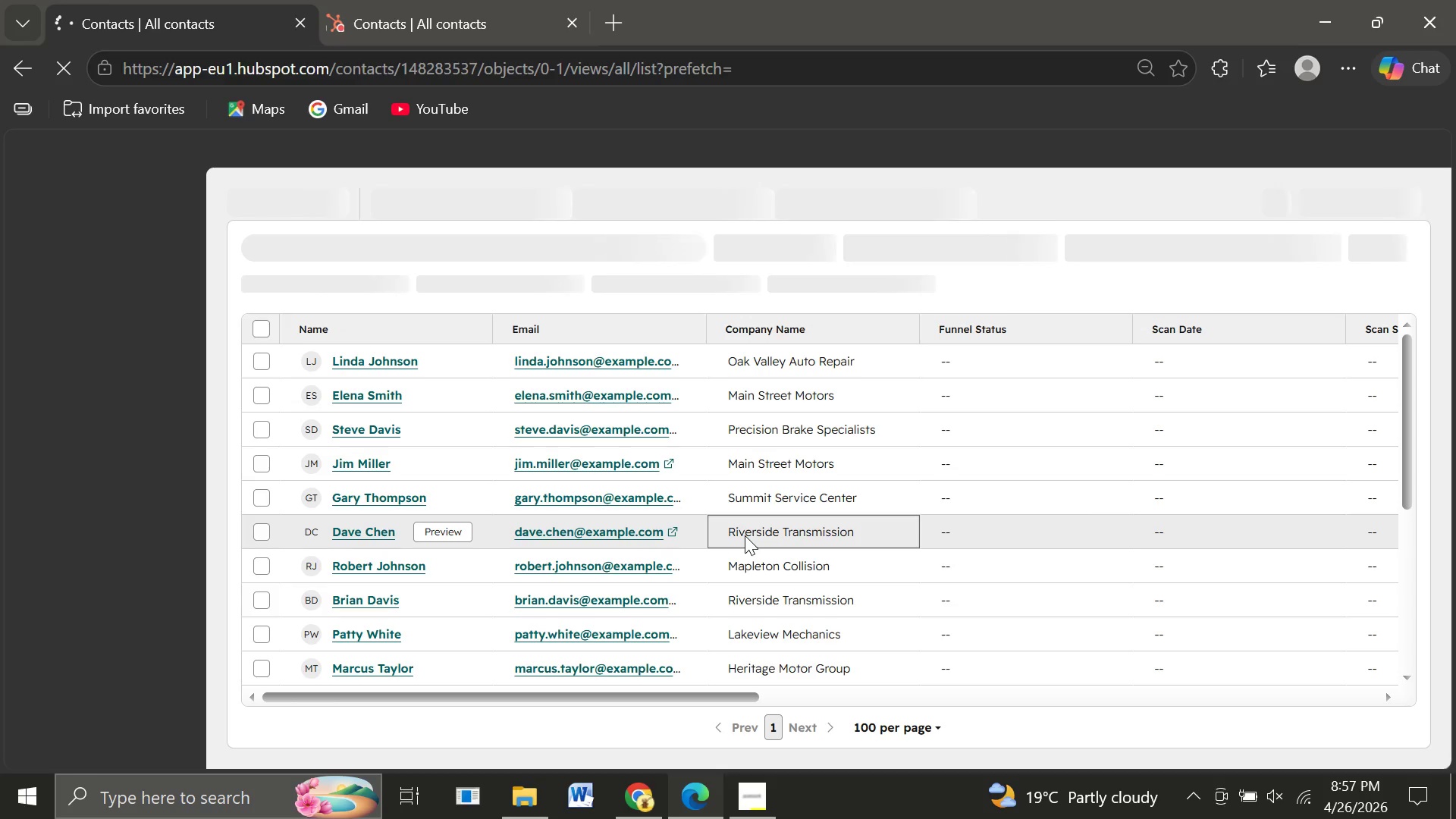 
wait(15.65)
 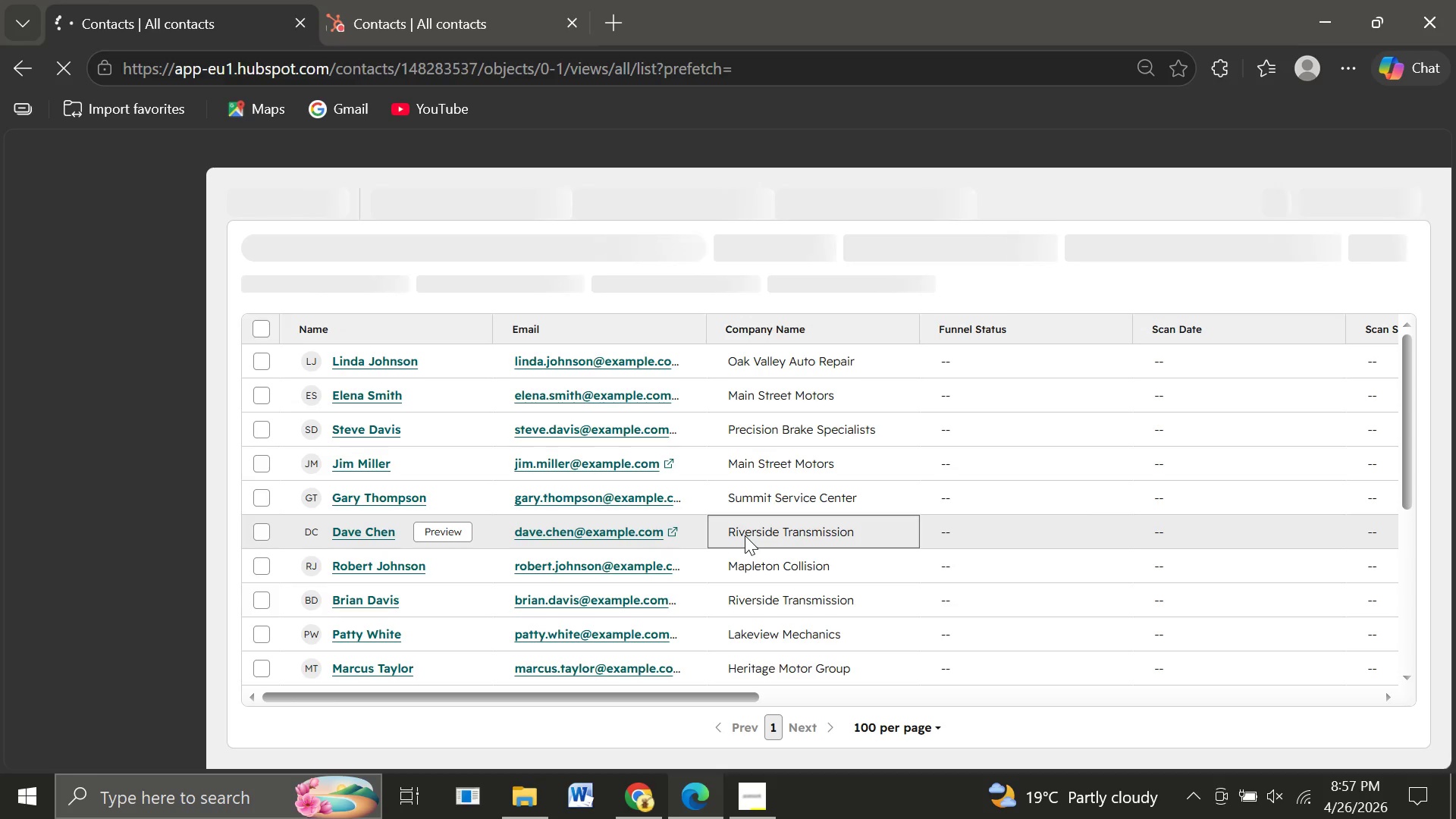 
mouse_move([471, 538])
 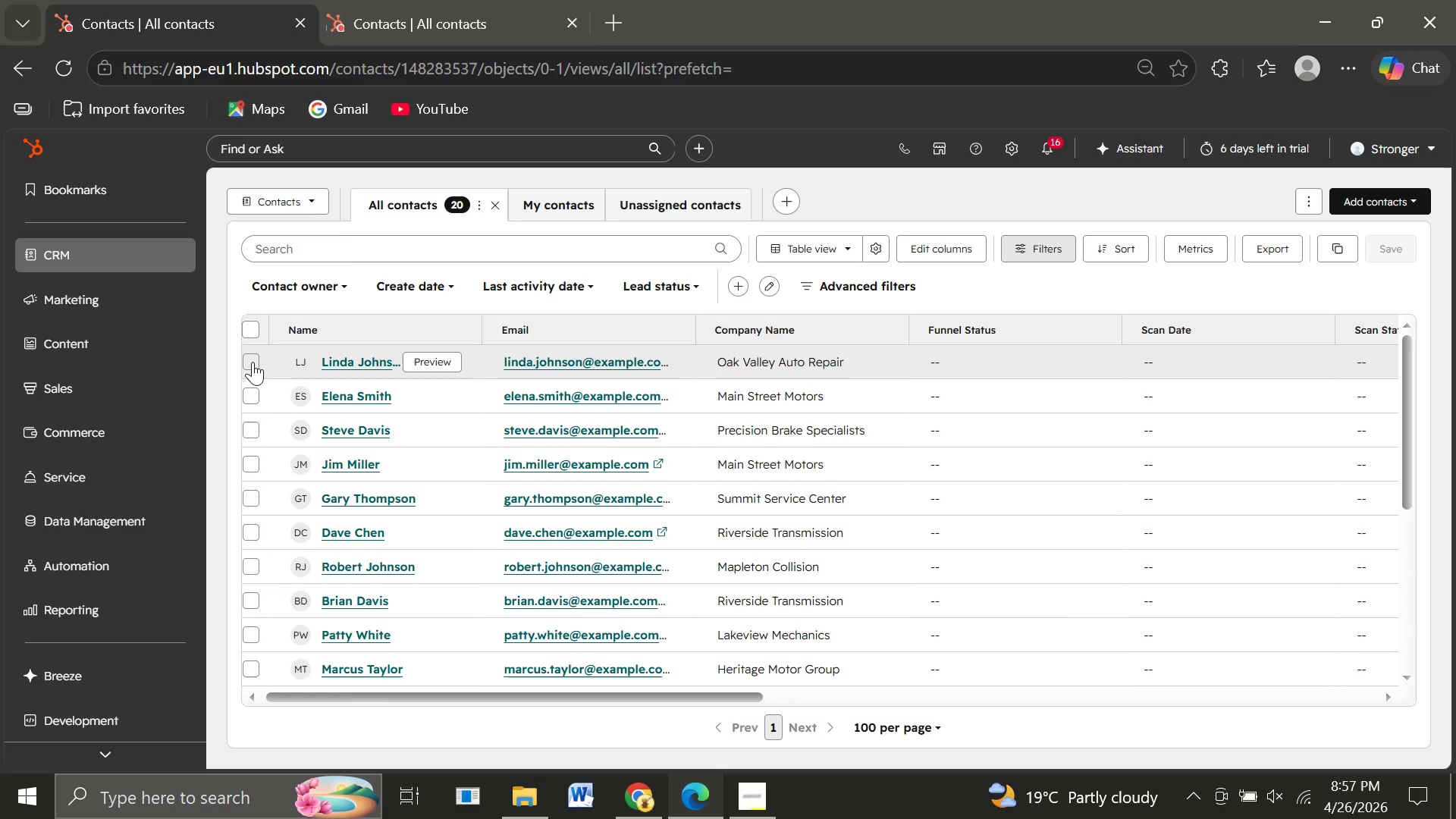 
left_click([253, 362])
 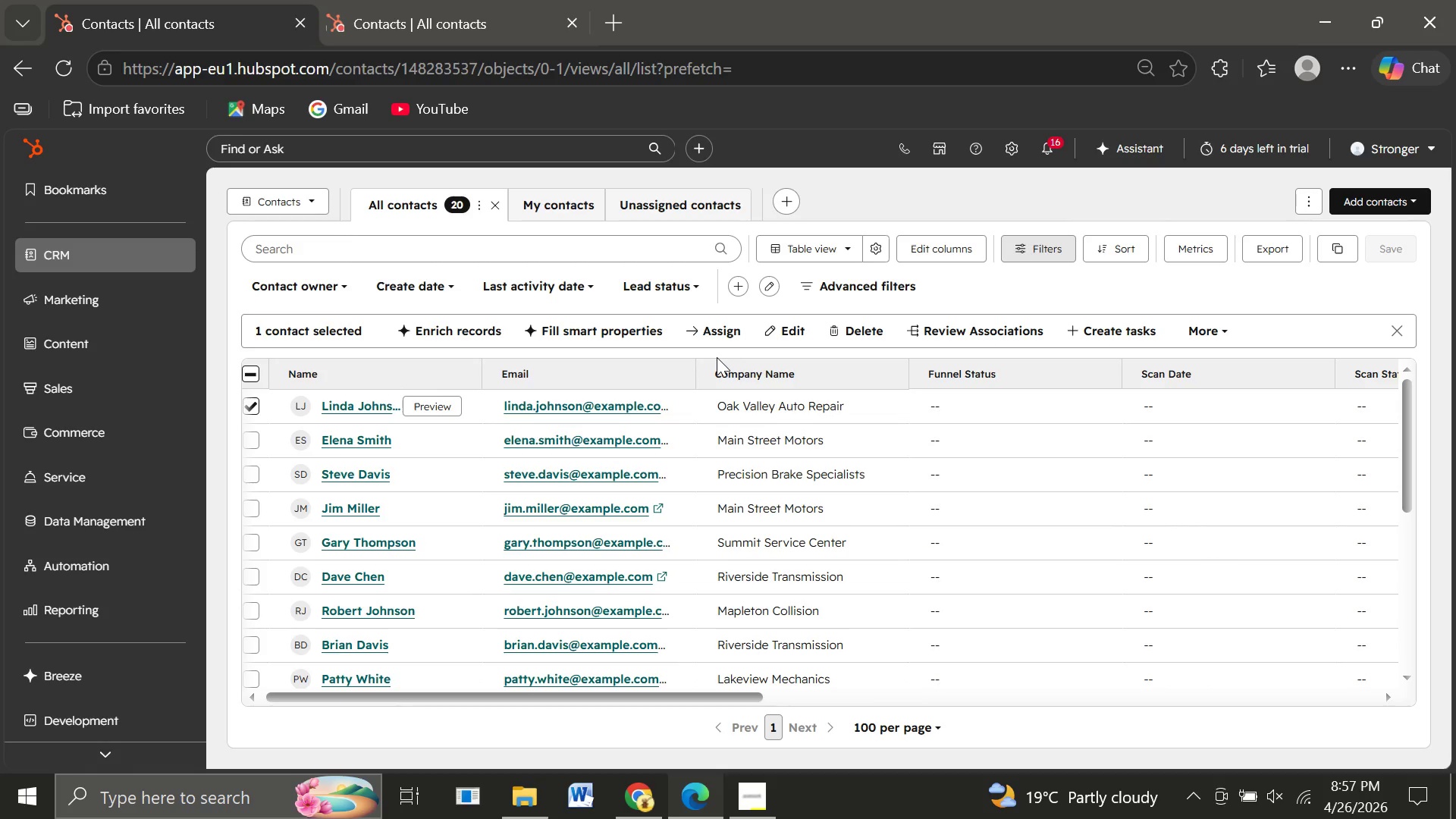 
wait(14.34)
 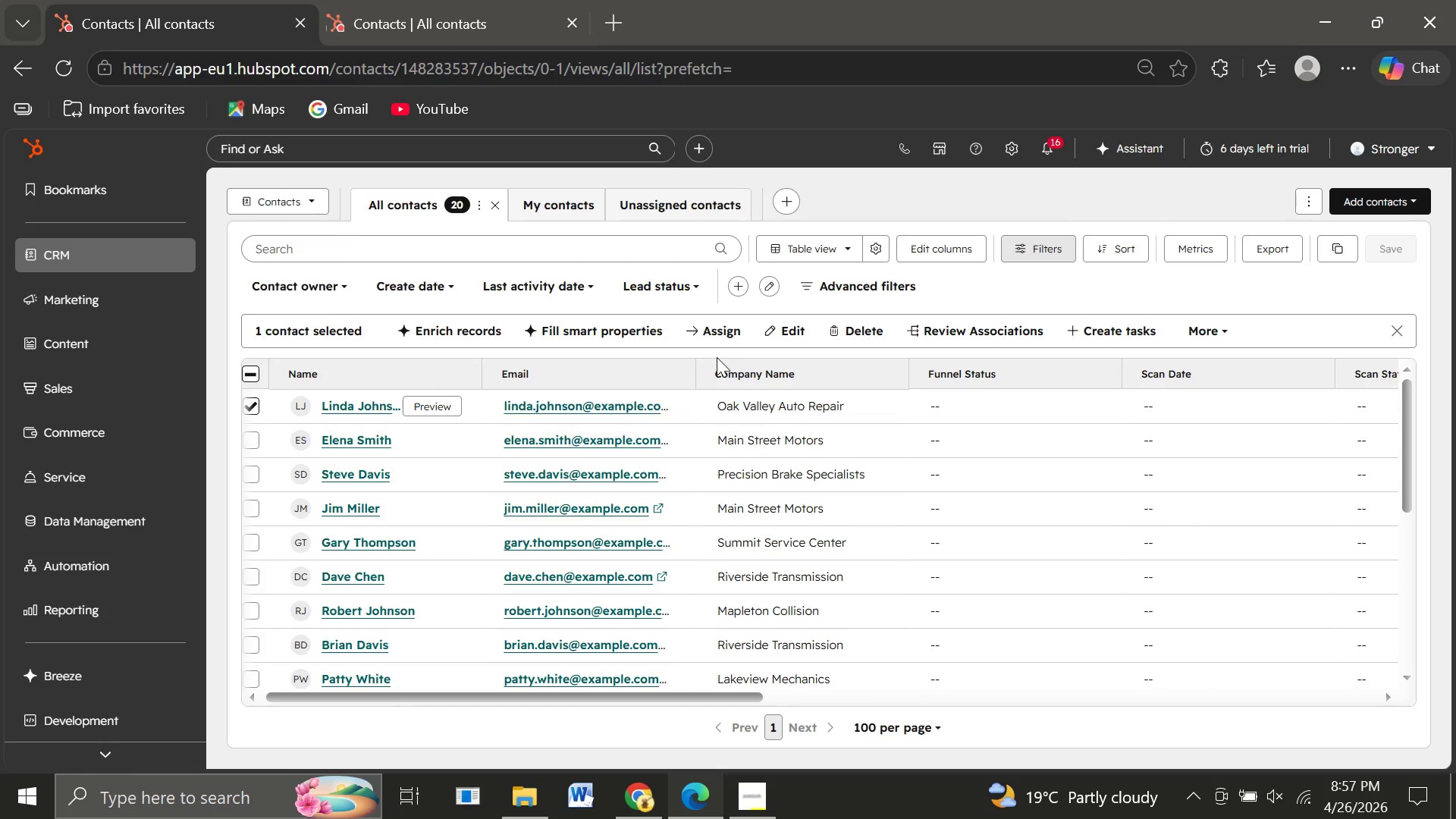 
left_click([1204, 334])
 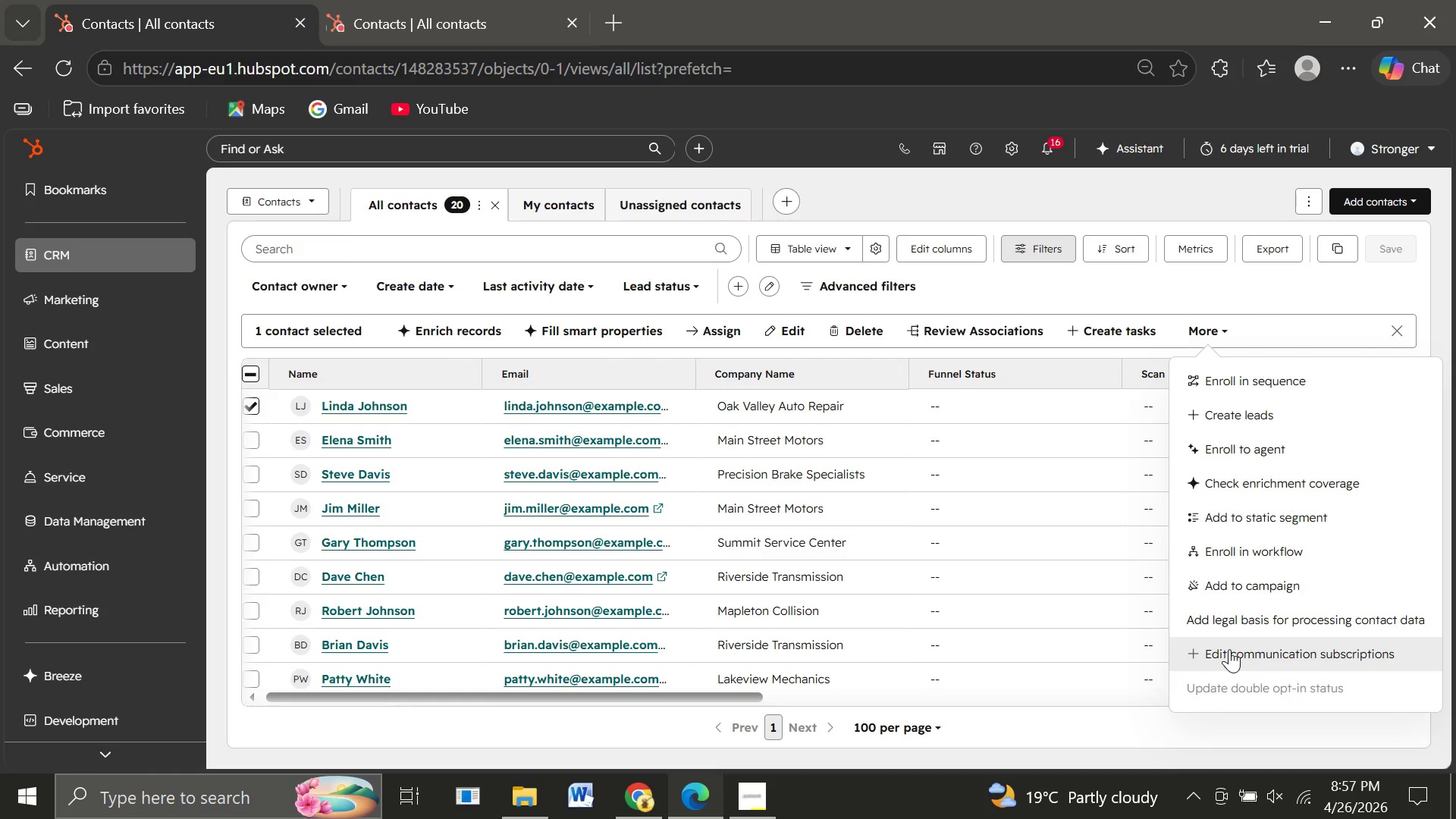 
wait(22.47)
 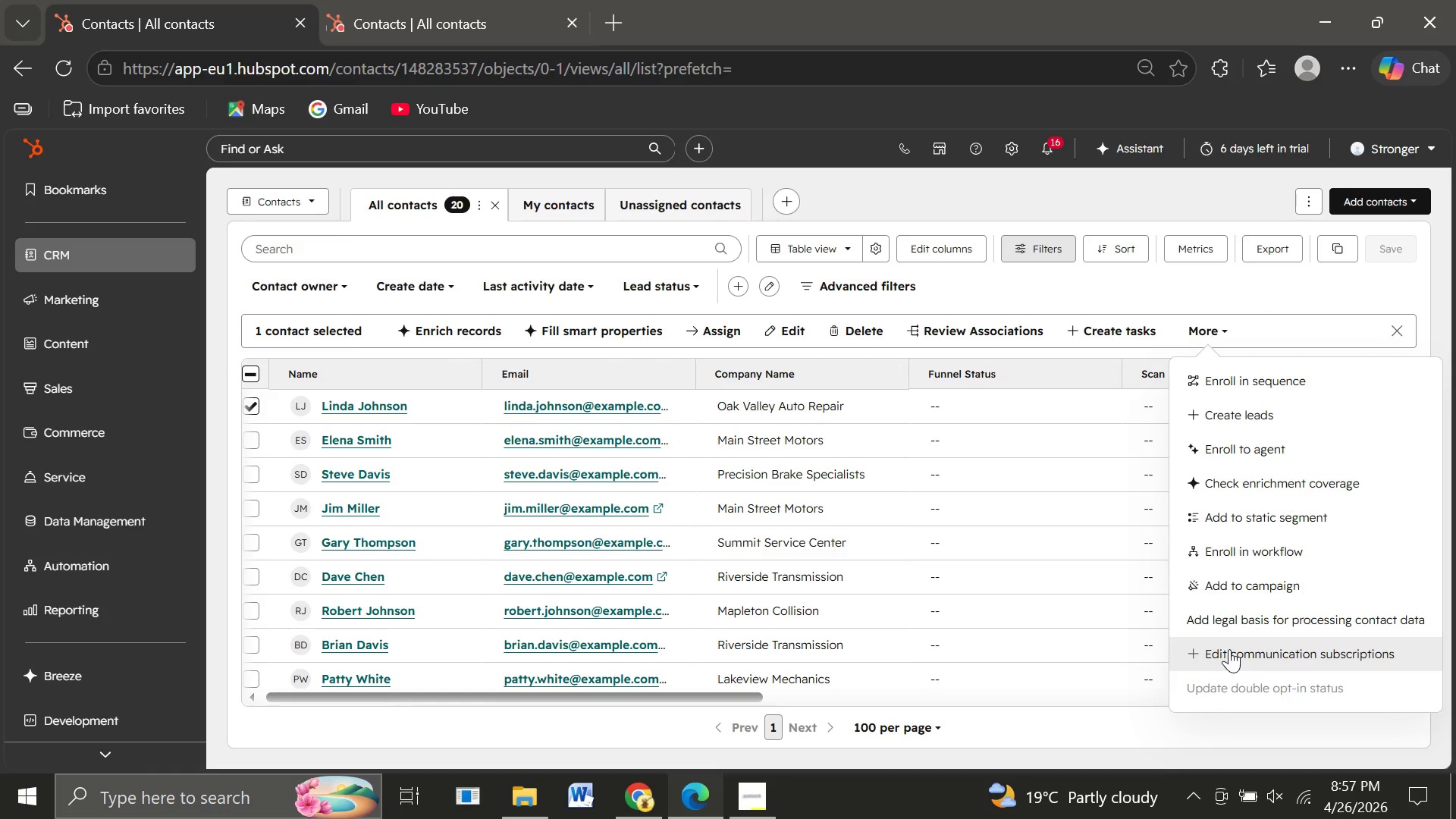 
left_click([1229, 649])
 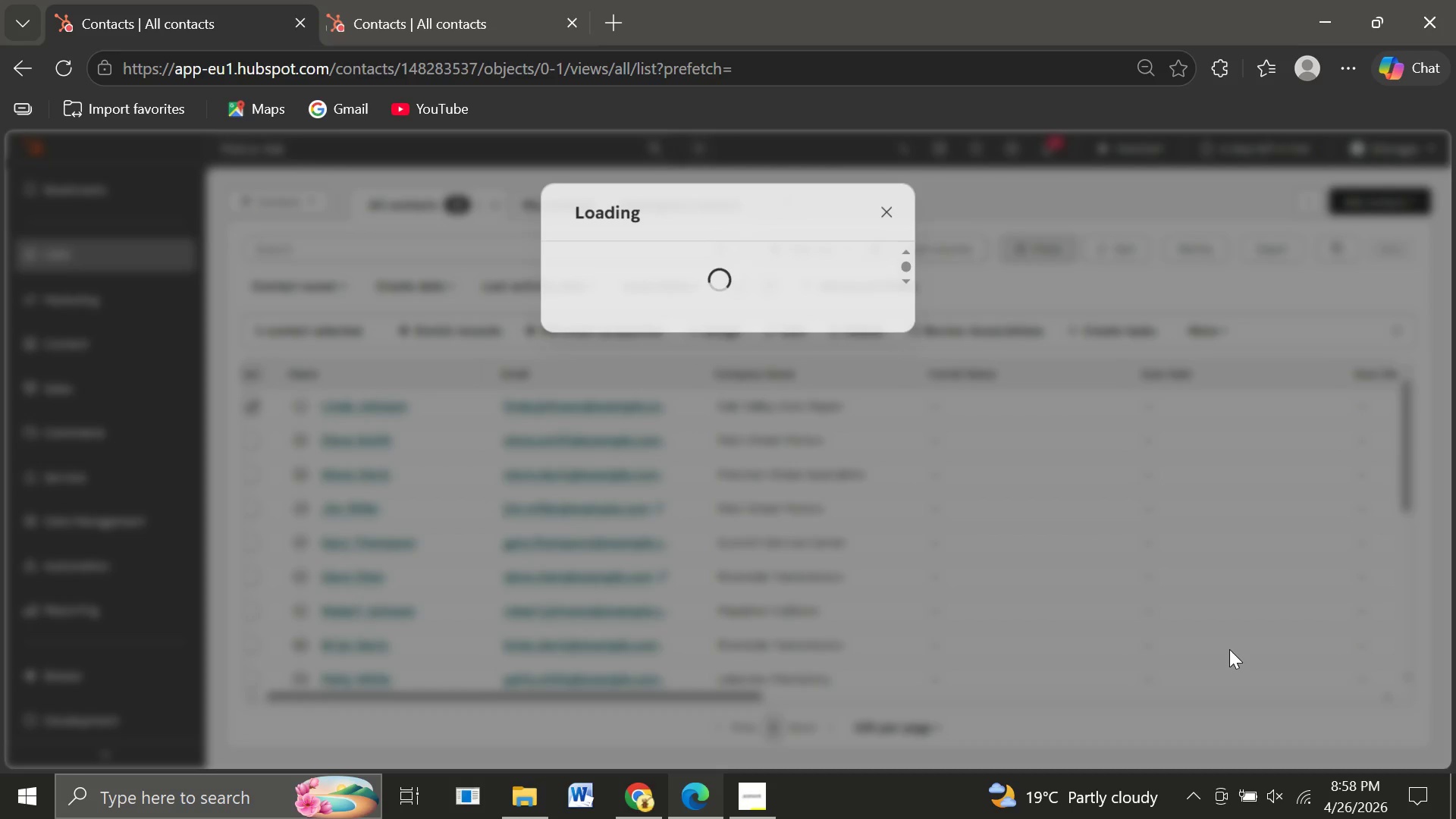 
mouse_move([924, 538])
 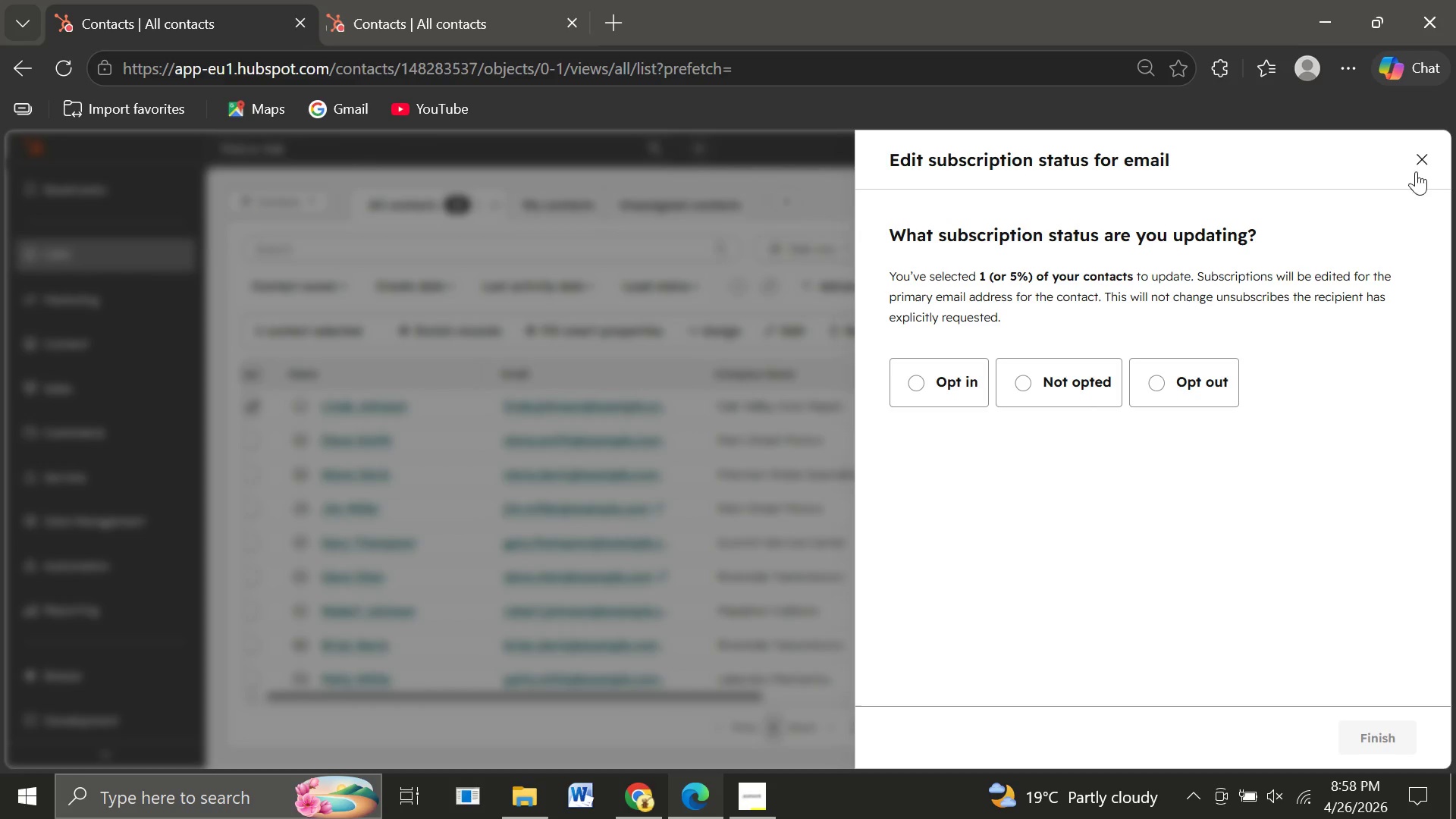 
left_click([1410, 158])
 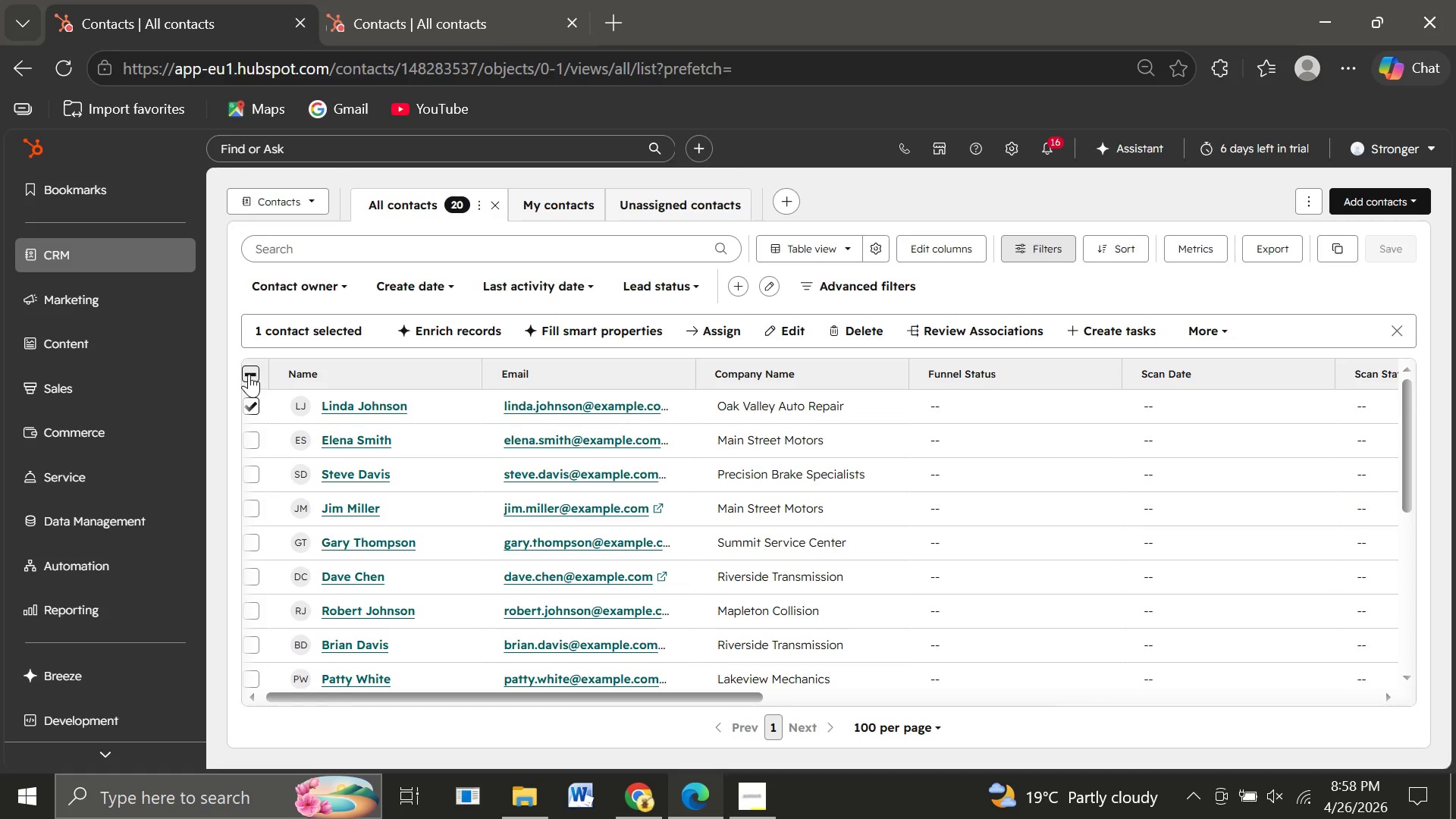 
left_click([249, 374])
 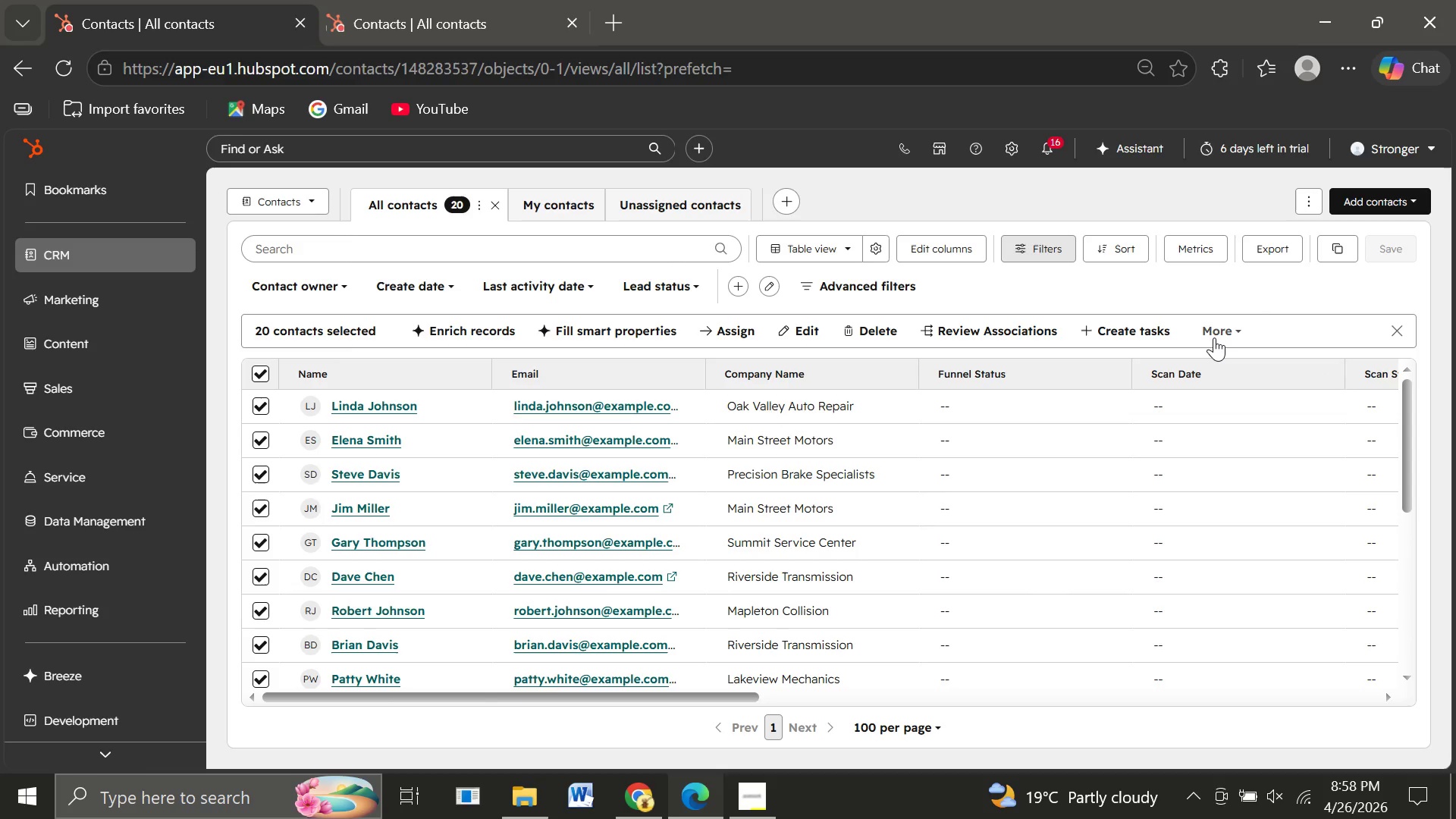 
left_click([1214, 337])
 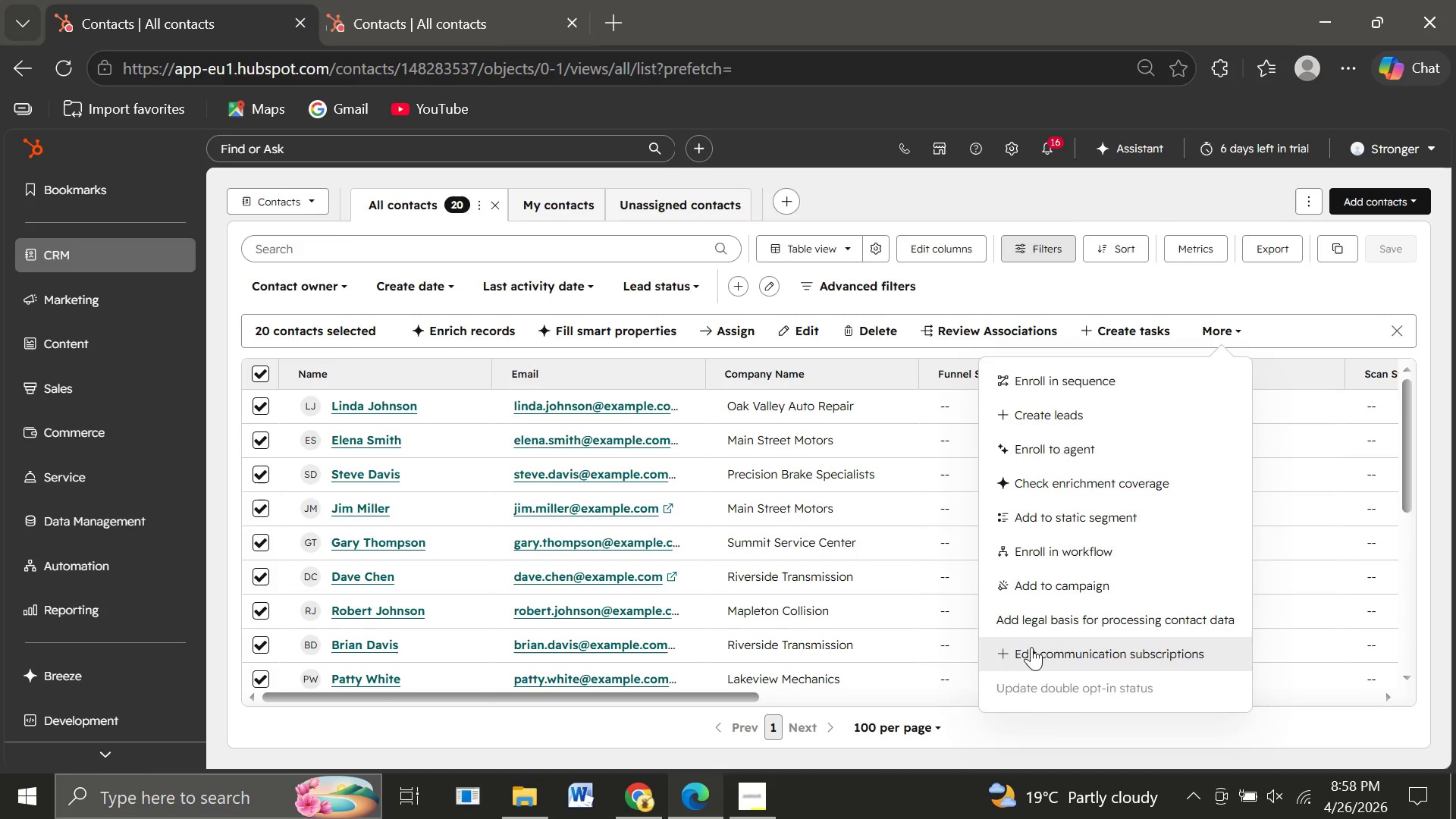 
left_click([1031, 642])
 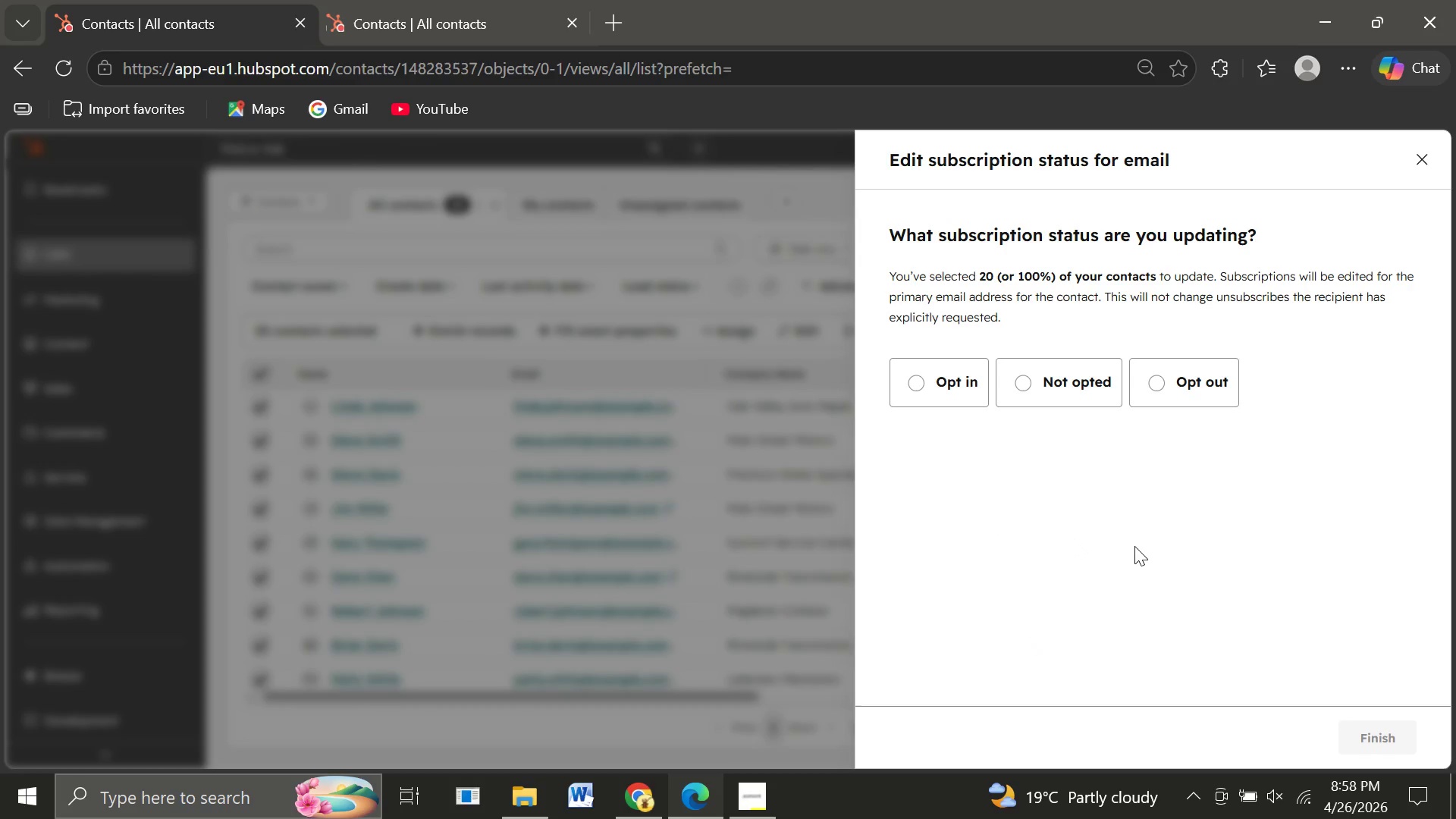 
wait(9.05)
 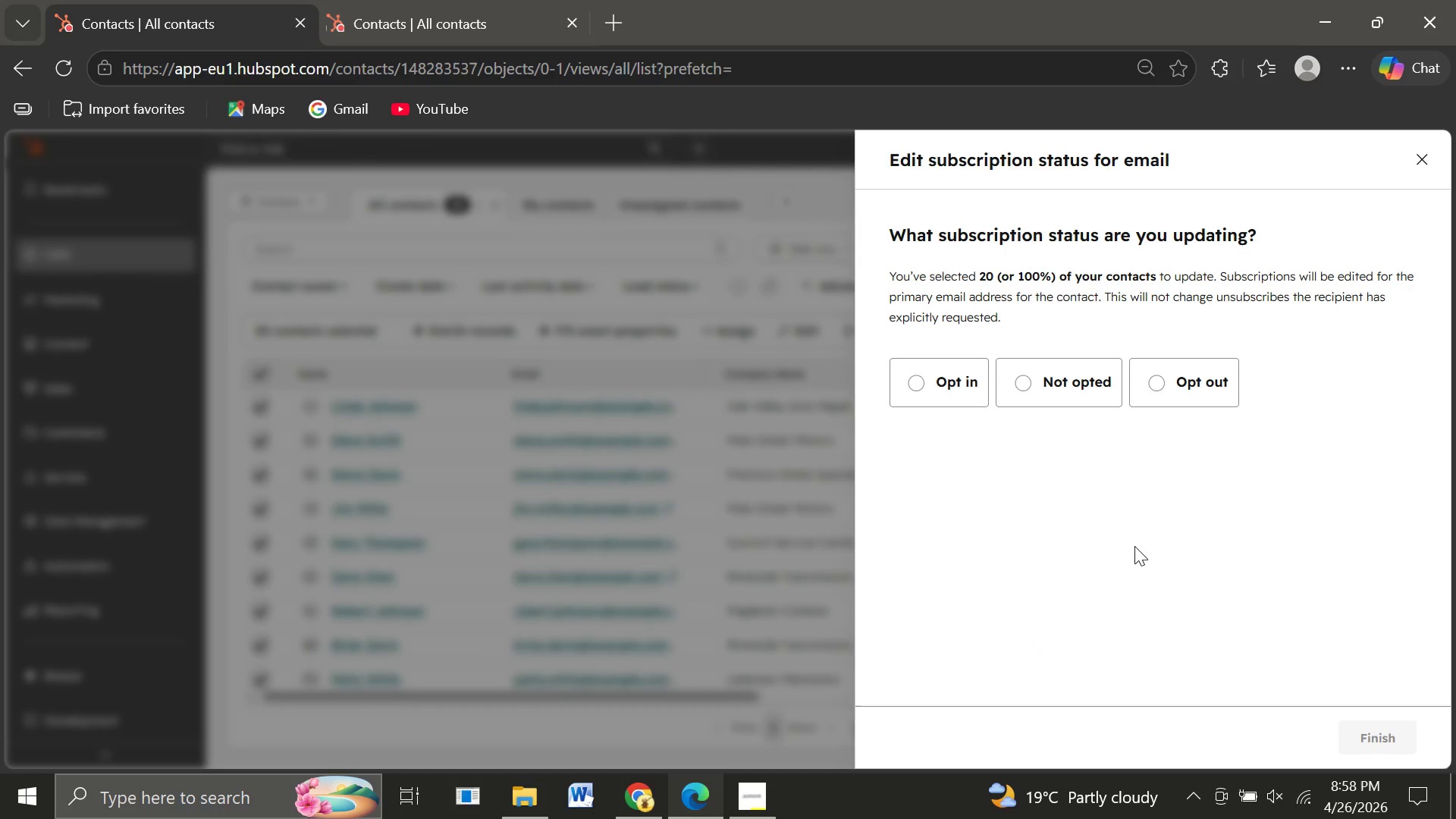 
left_click([1423, 161])
 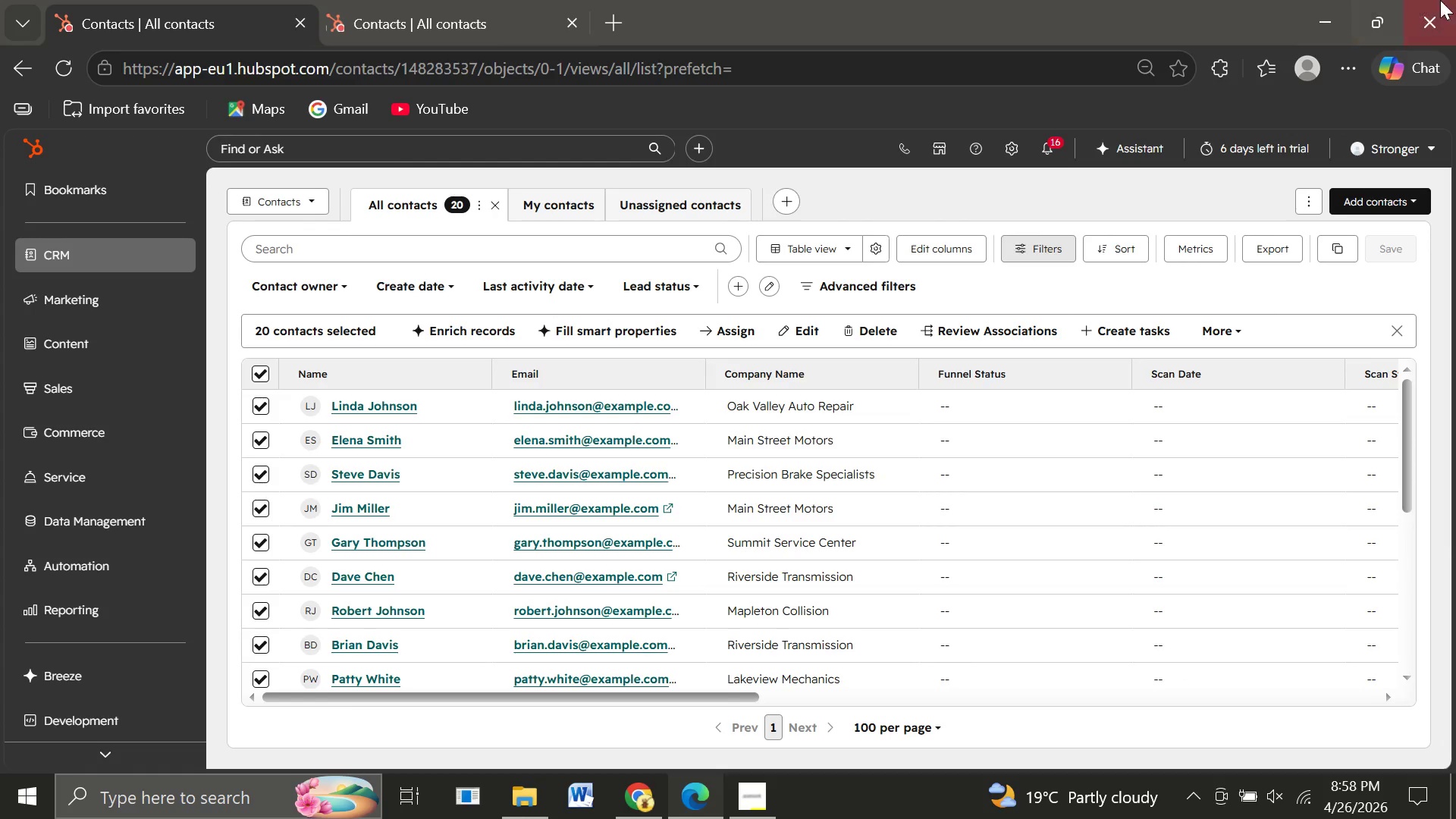 
wait(6.3)
 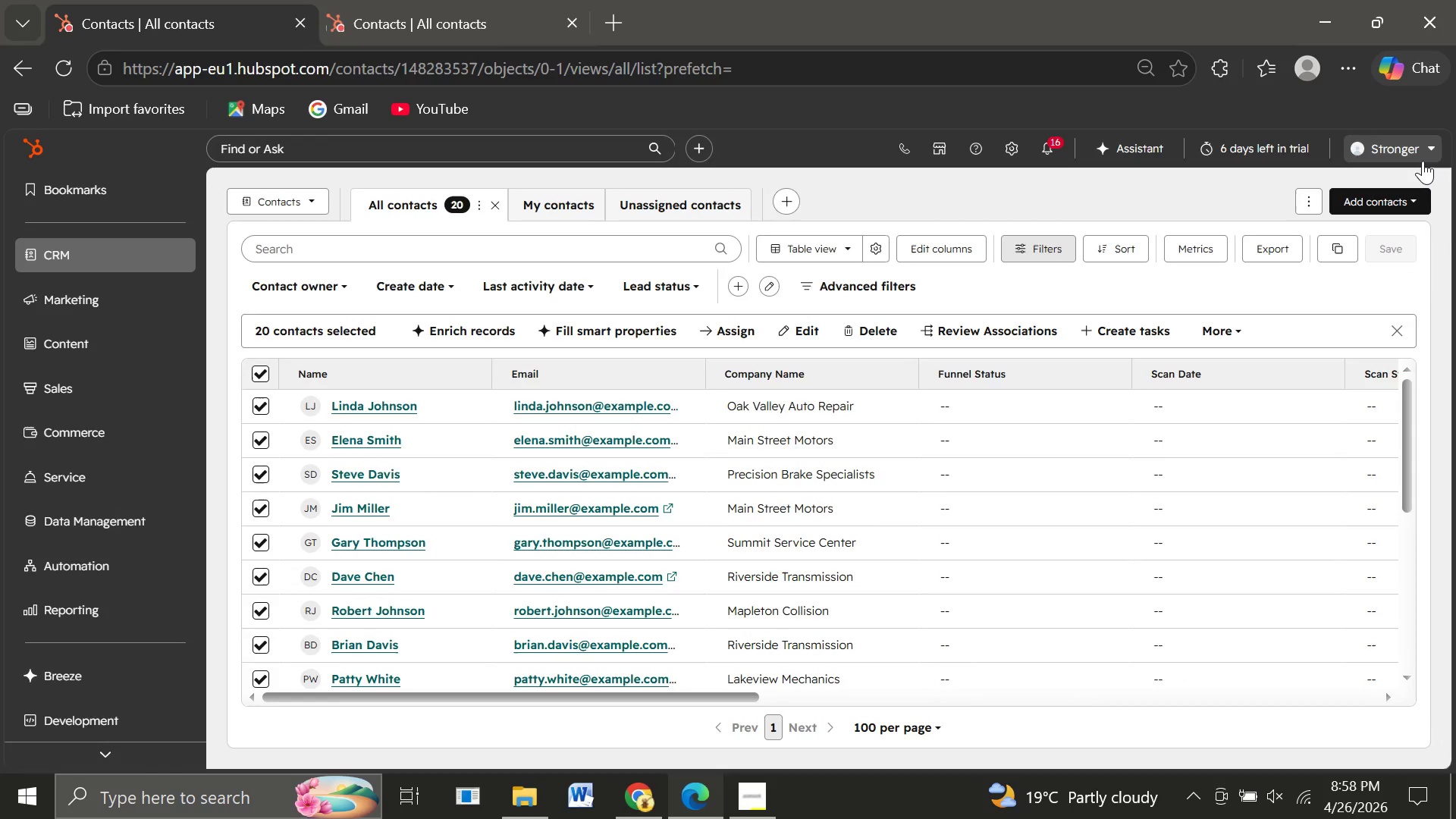 
left_click([1222, 329])
 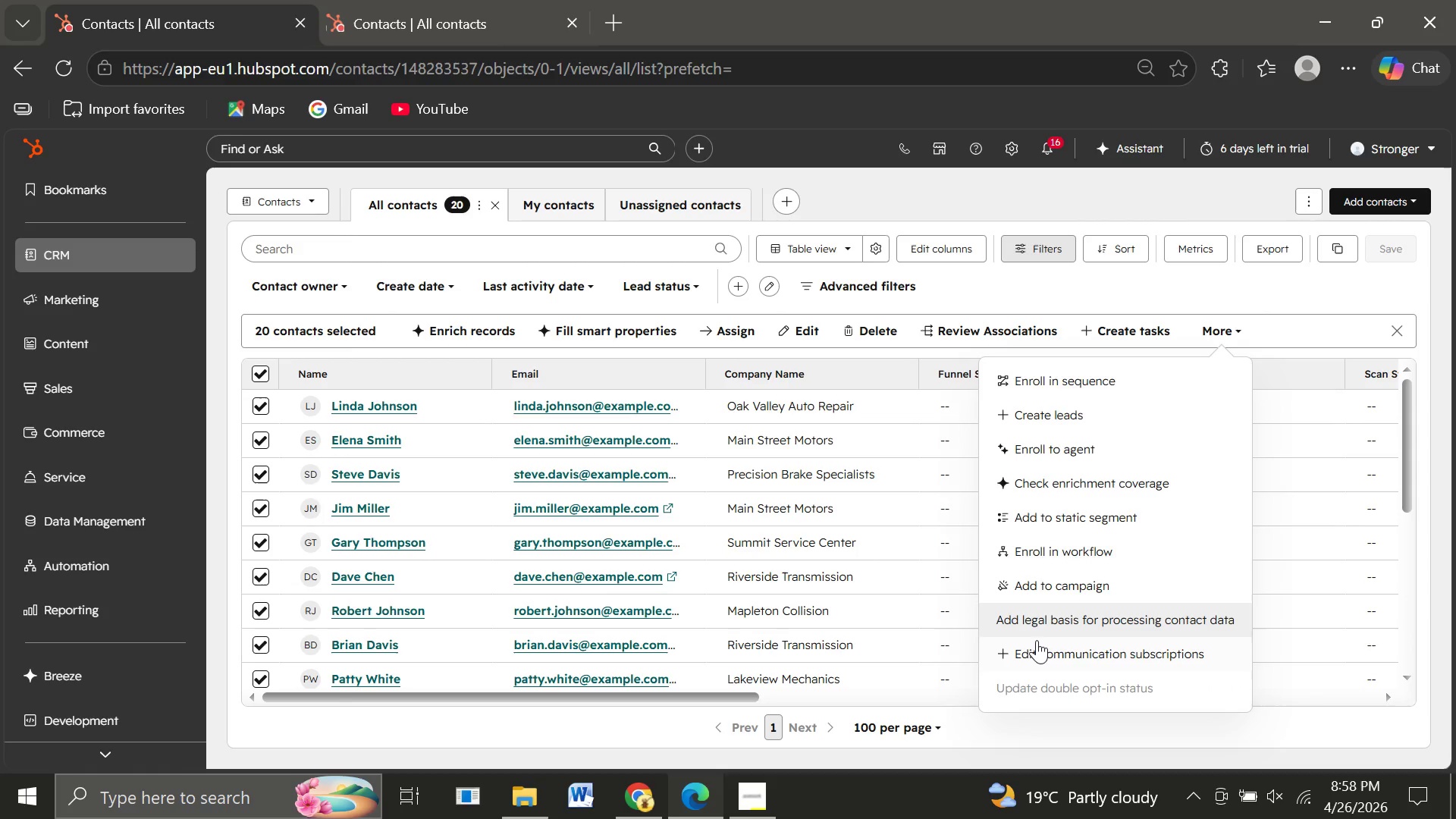 
wait(14.3)
 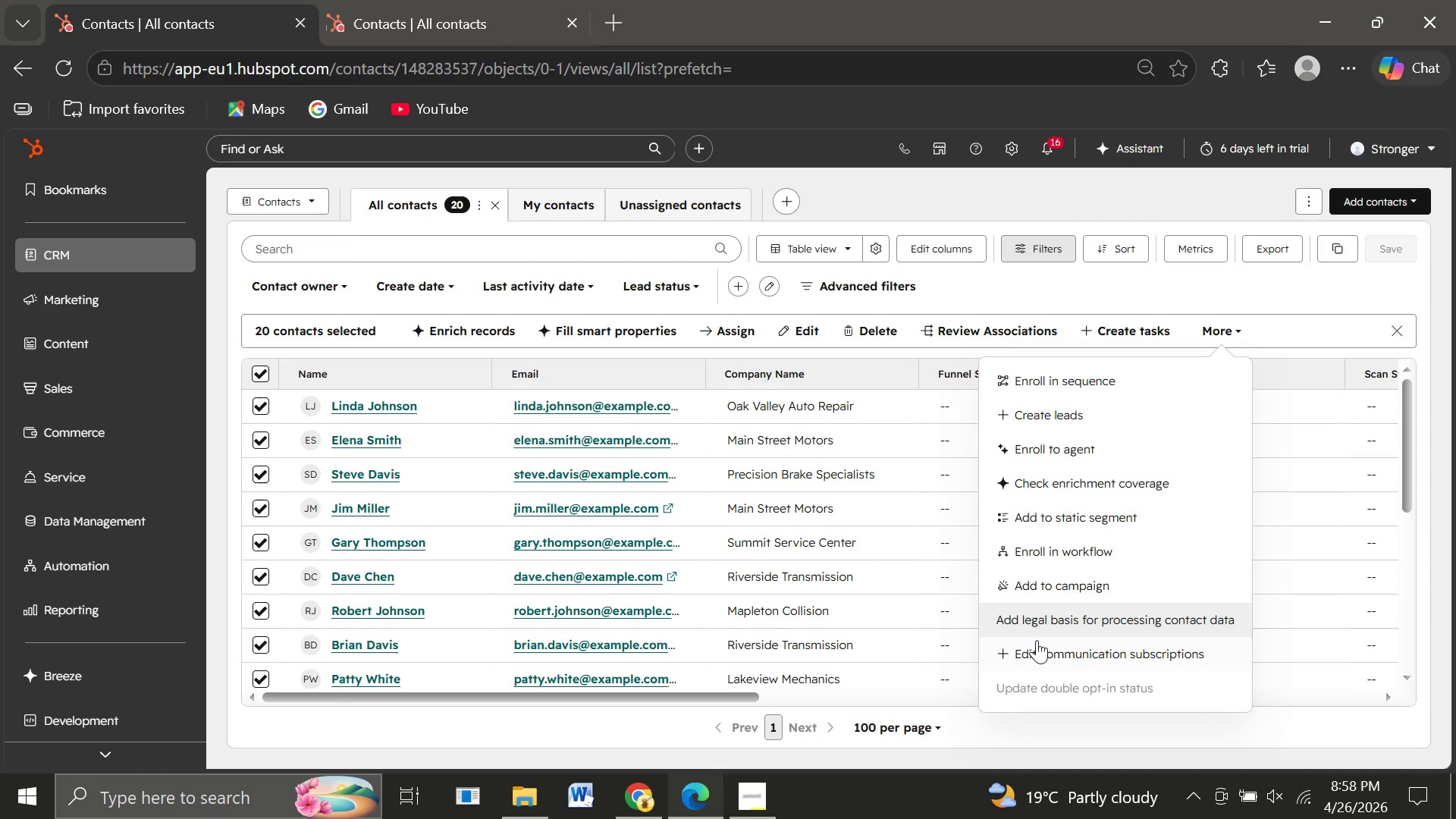 
left_click([1178, 300])
 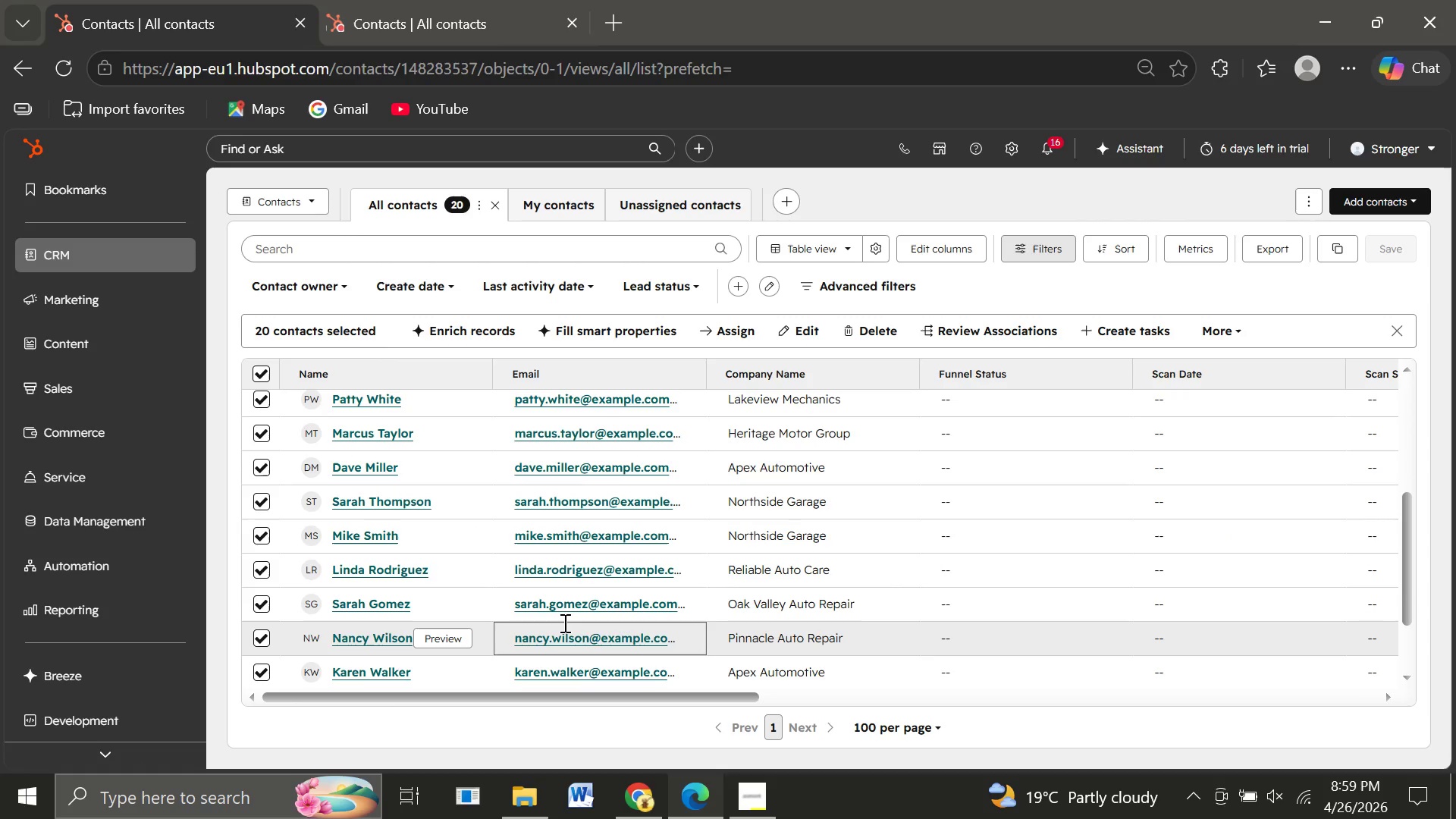 
wait(59.62)
 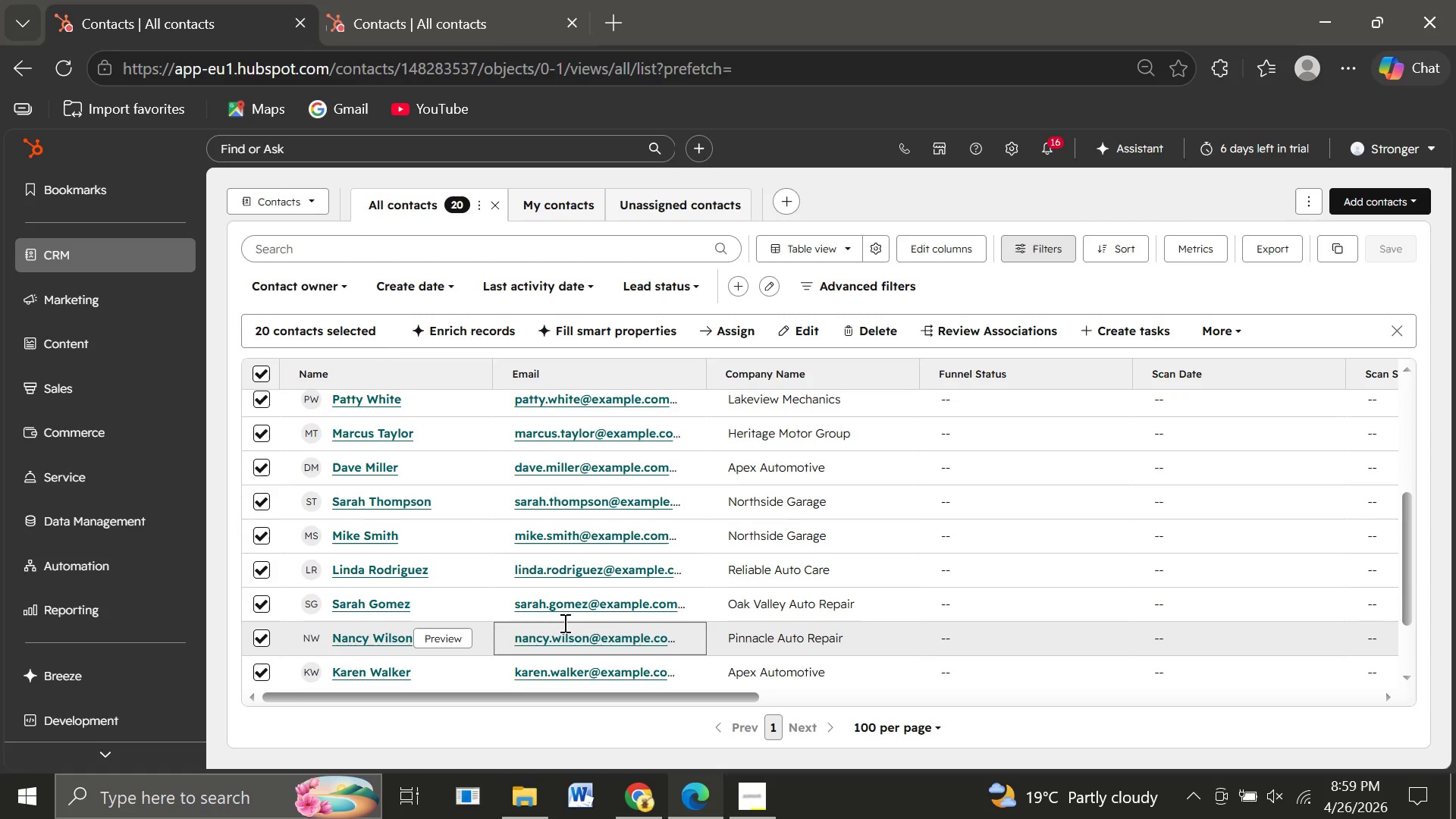 
left_click([1216, 324])
 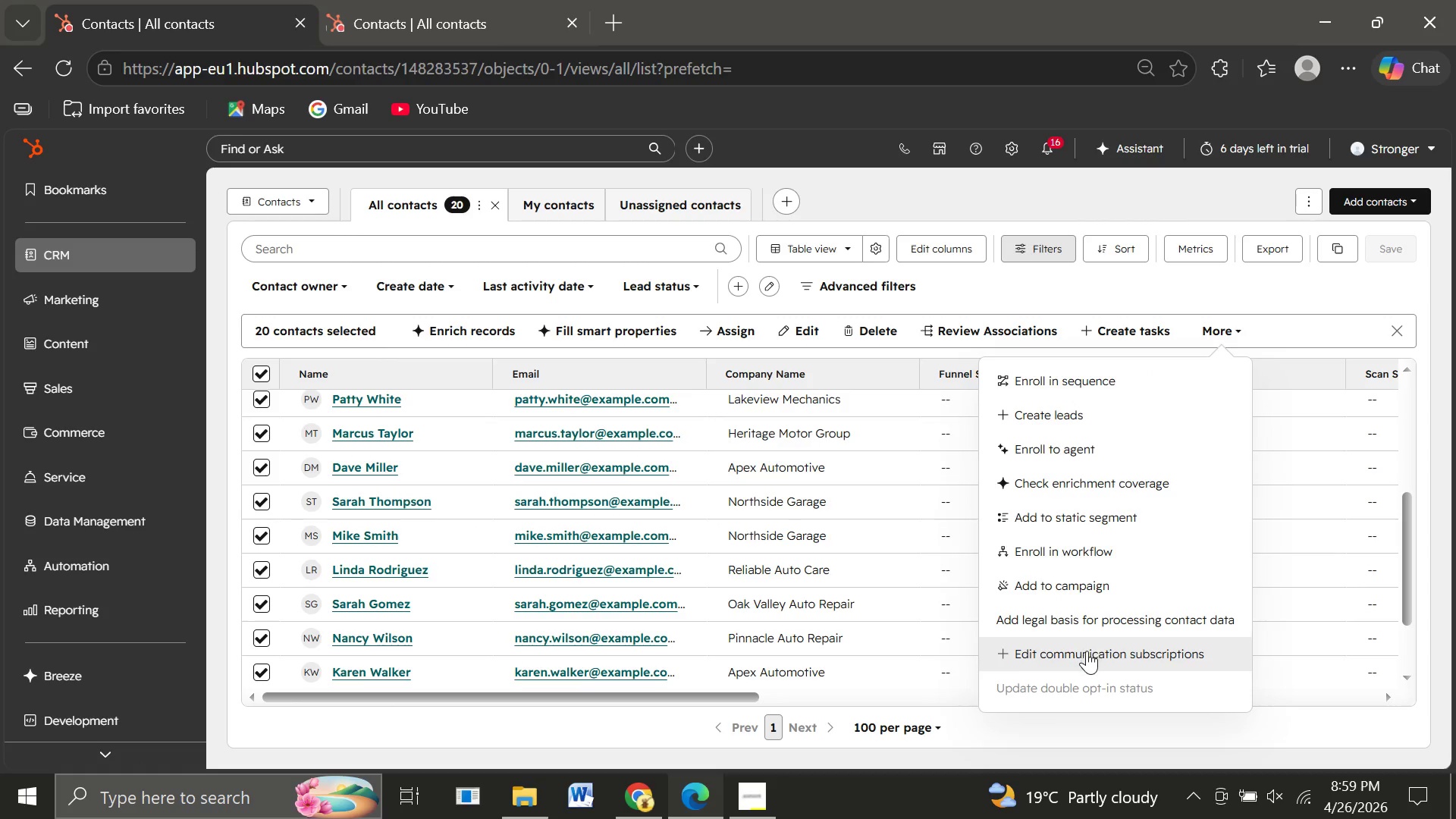 
left_click([1087, 651])
 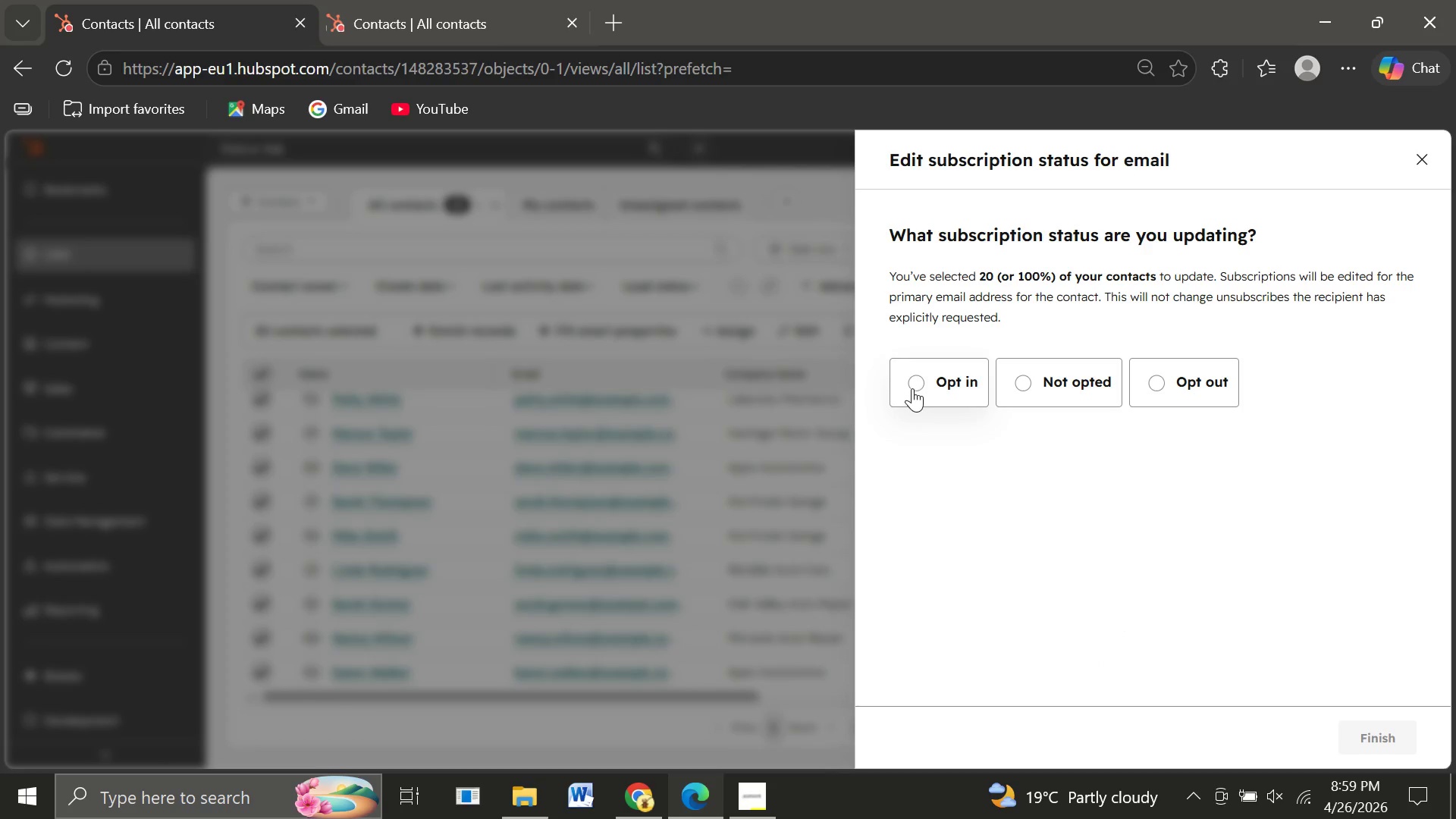 
left_click([912, 384])
 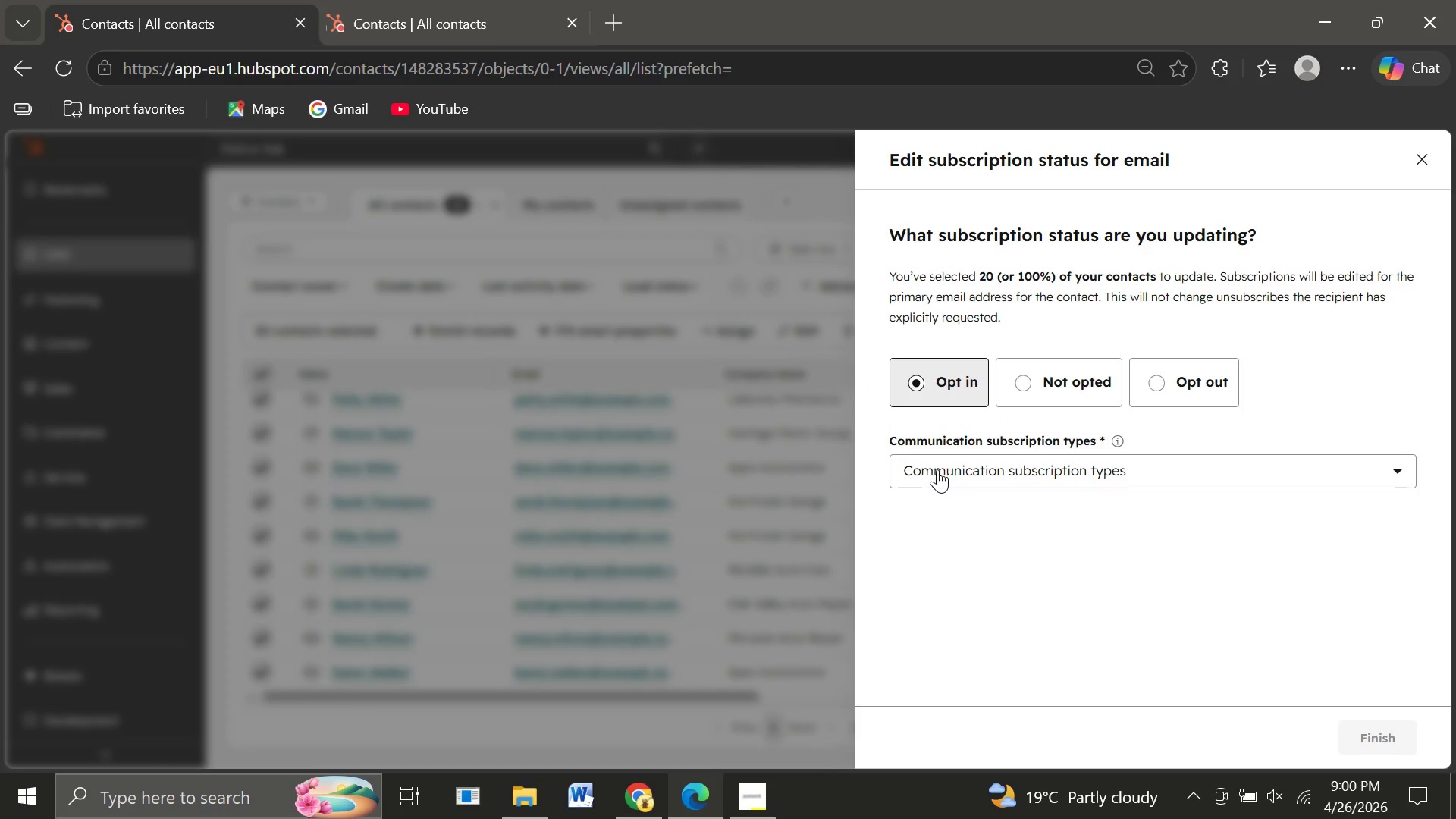 
left_click([937, 469])
 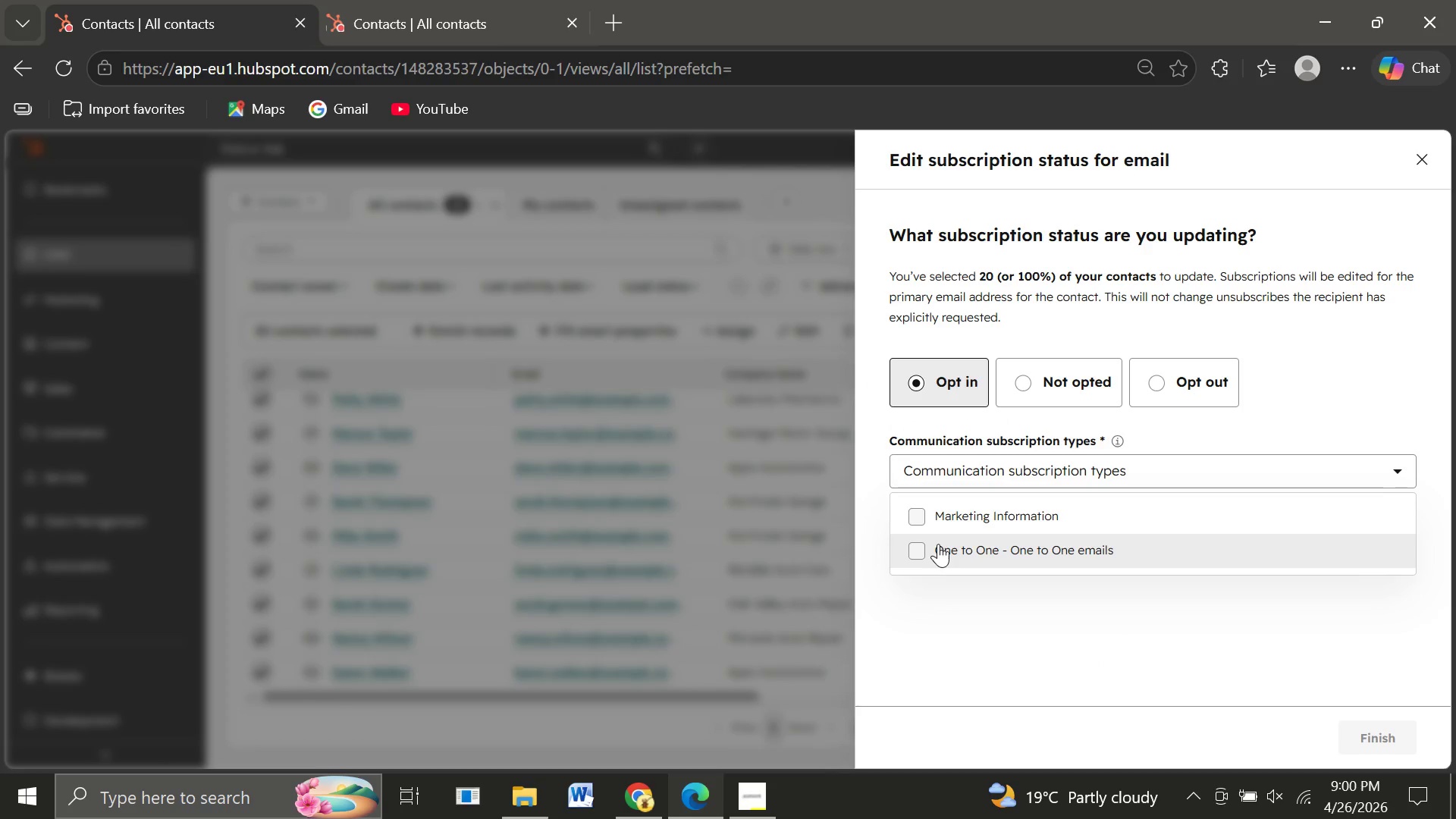 
mouse_move([915, 547])
 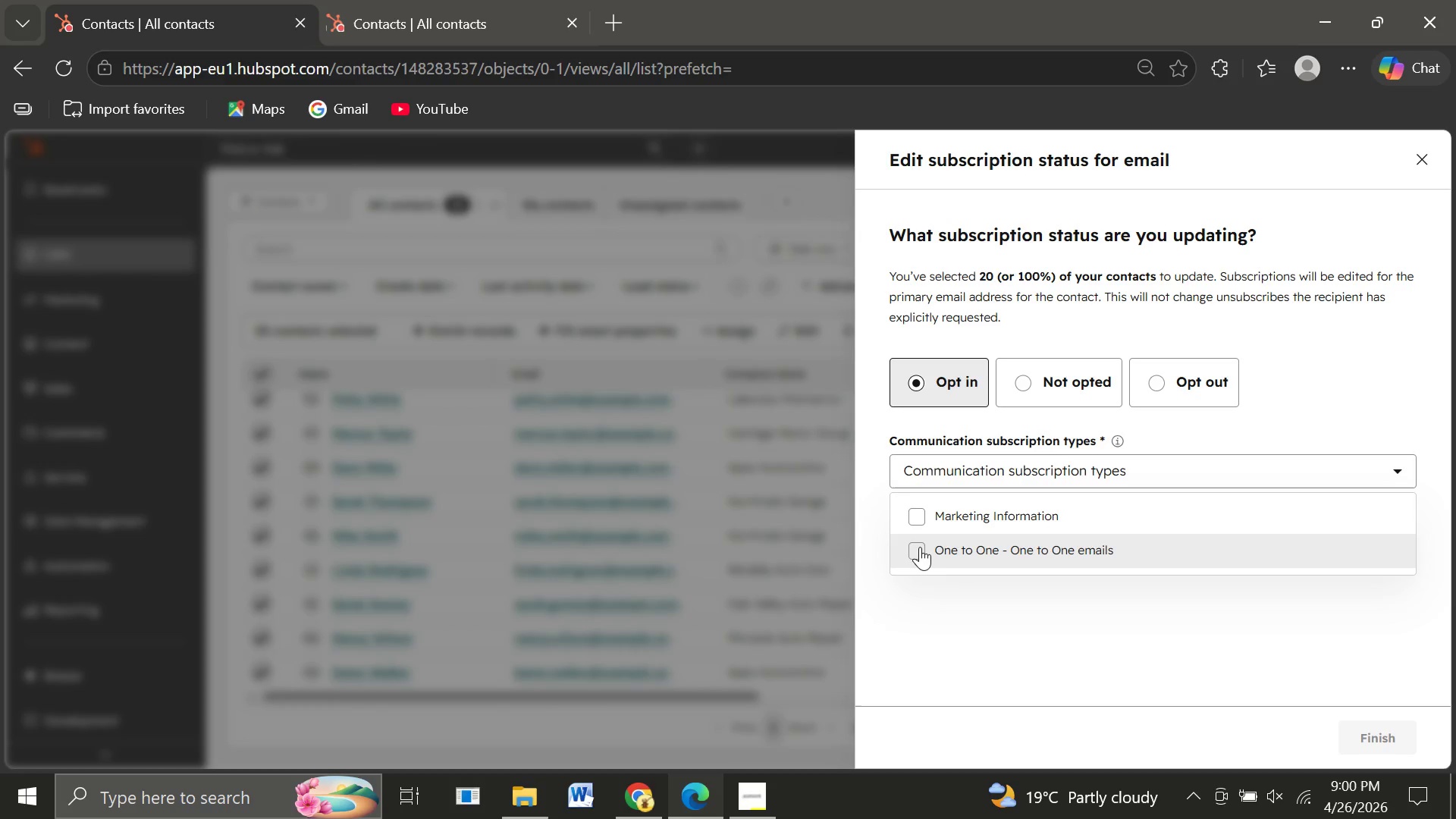 
left_click([920, 547])
 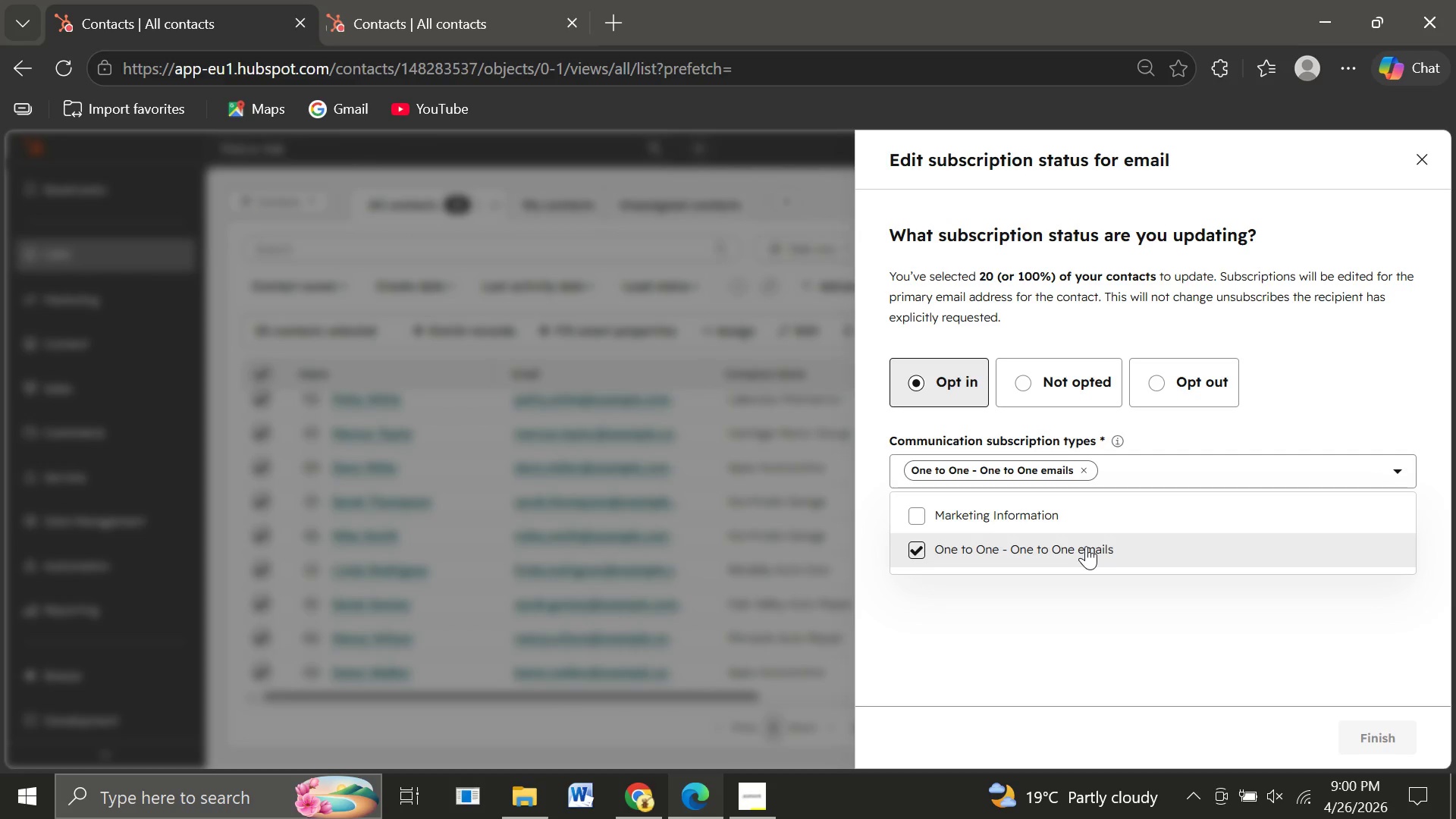 
wait(16.58)
 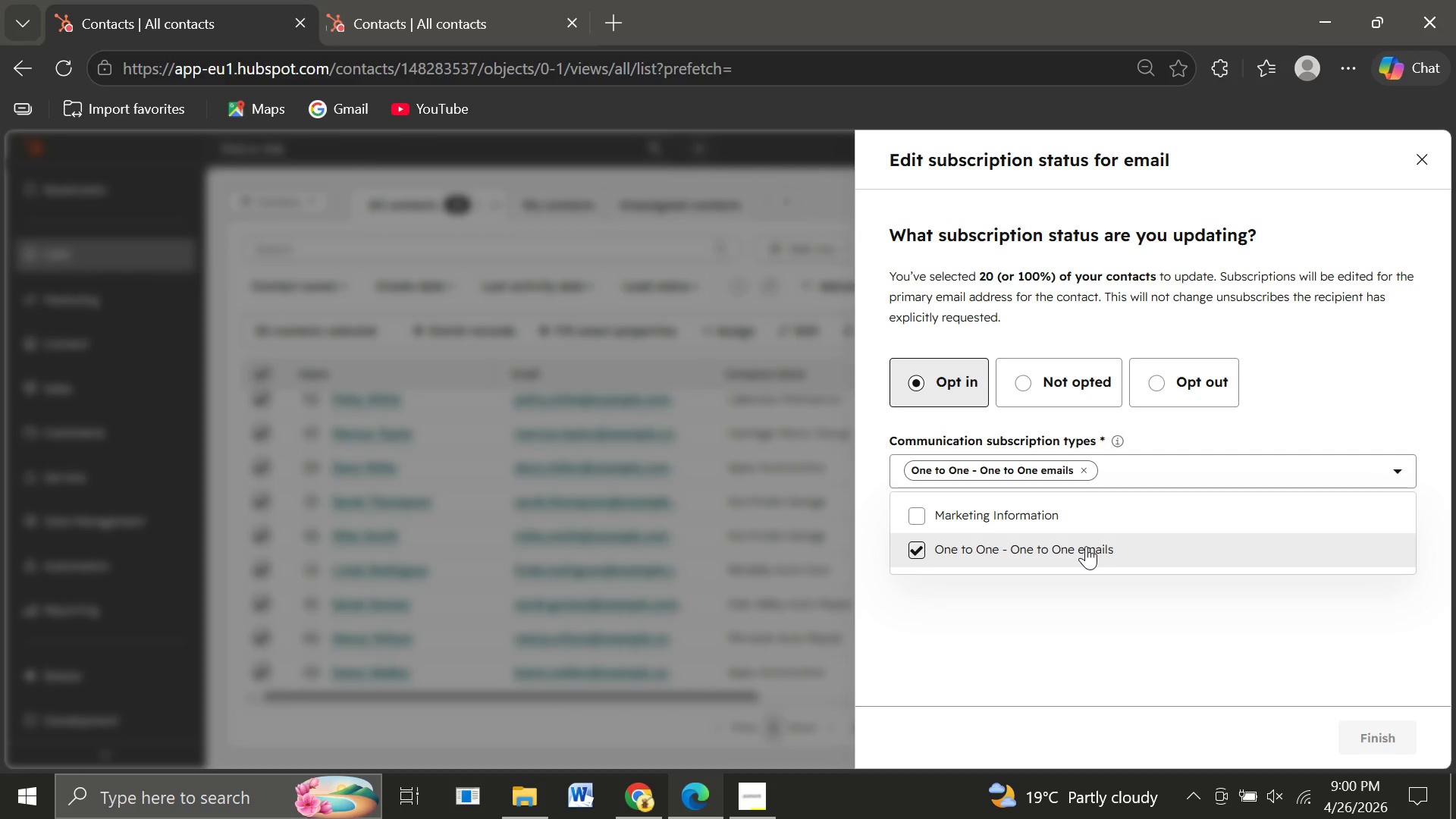 
left_click([915, 510])
 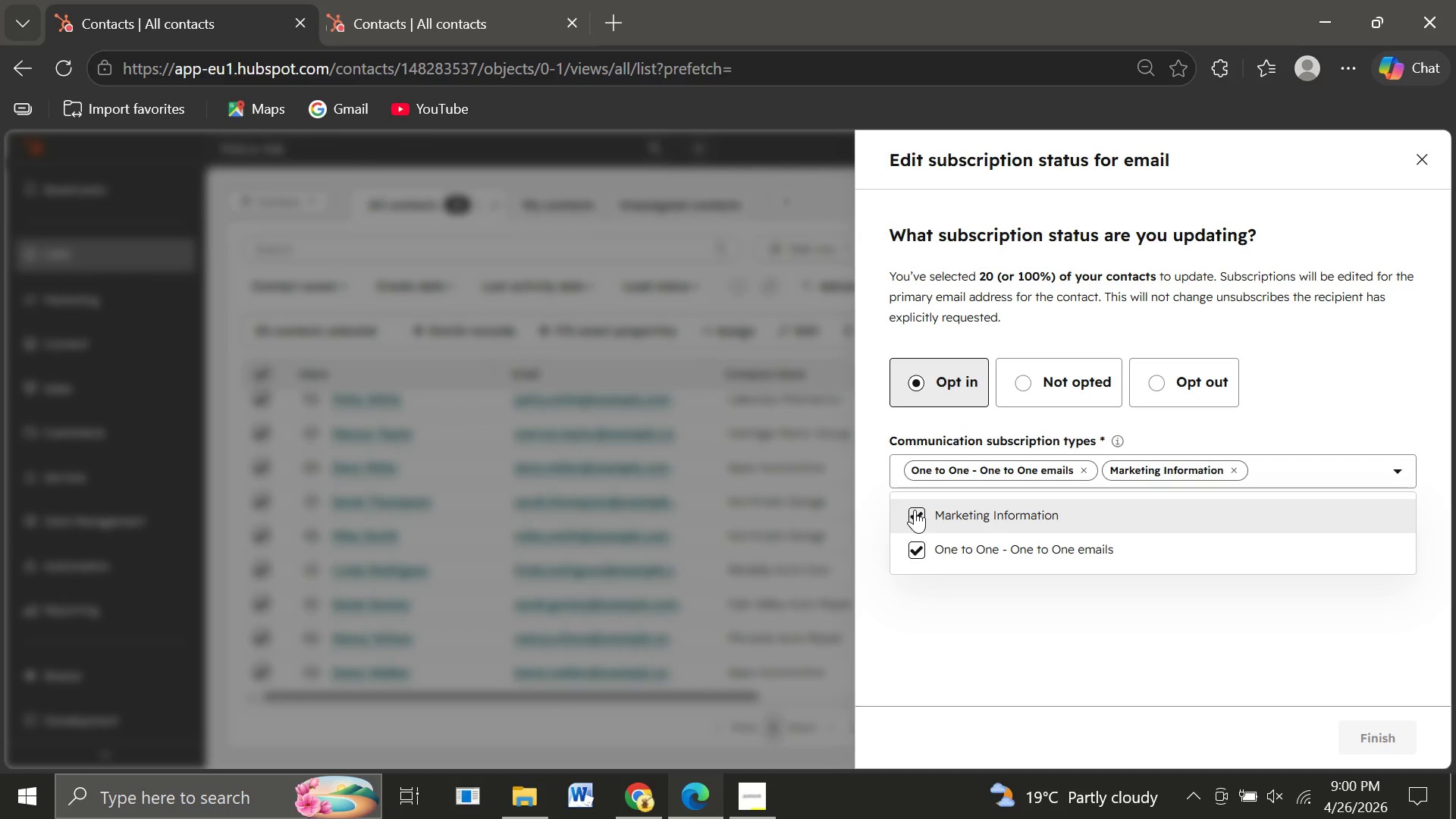 
left_click([915, 510])
 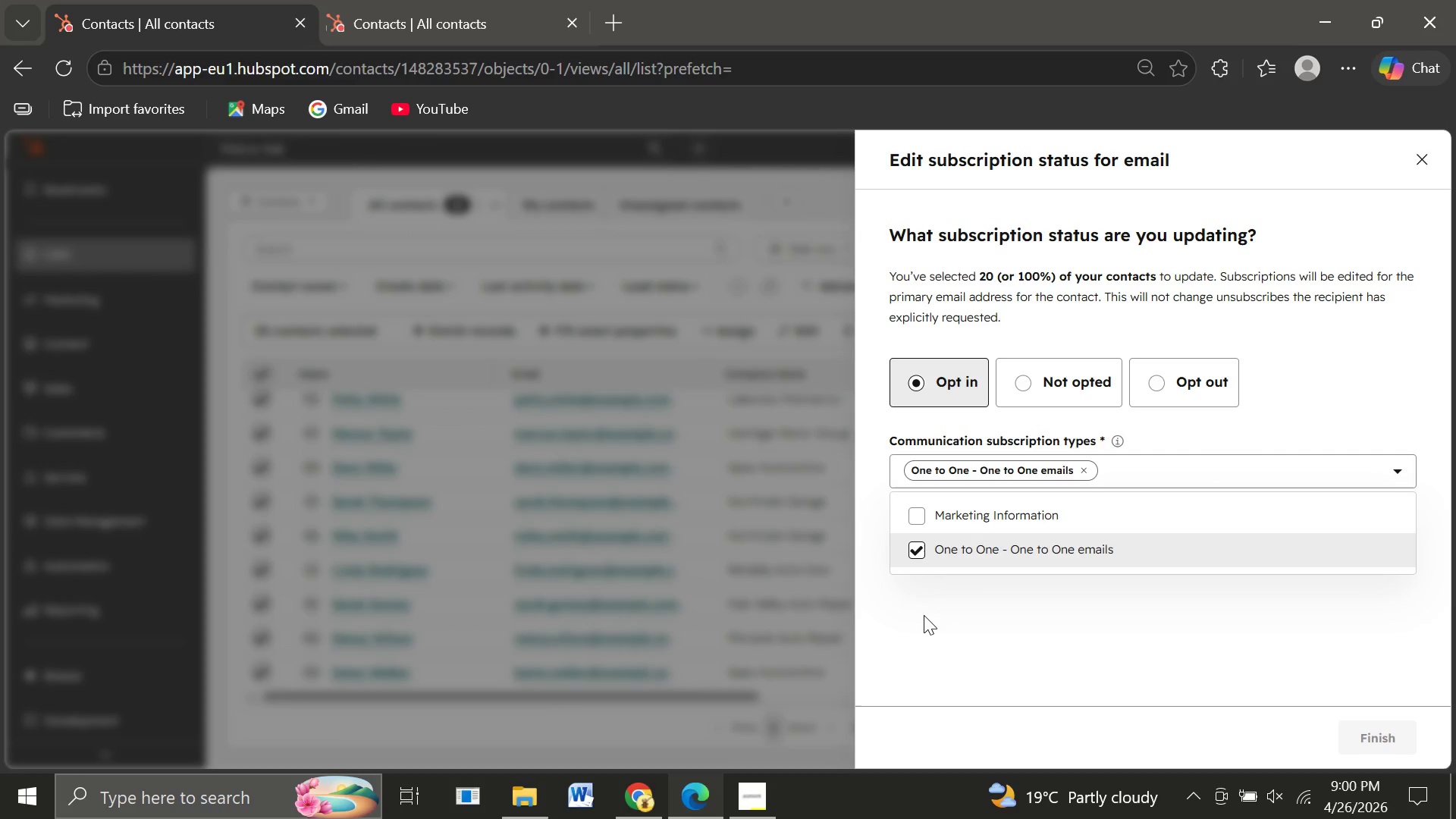 
wait(8.91)
 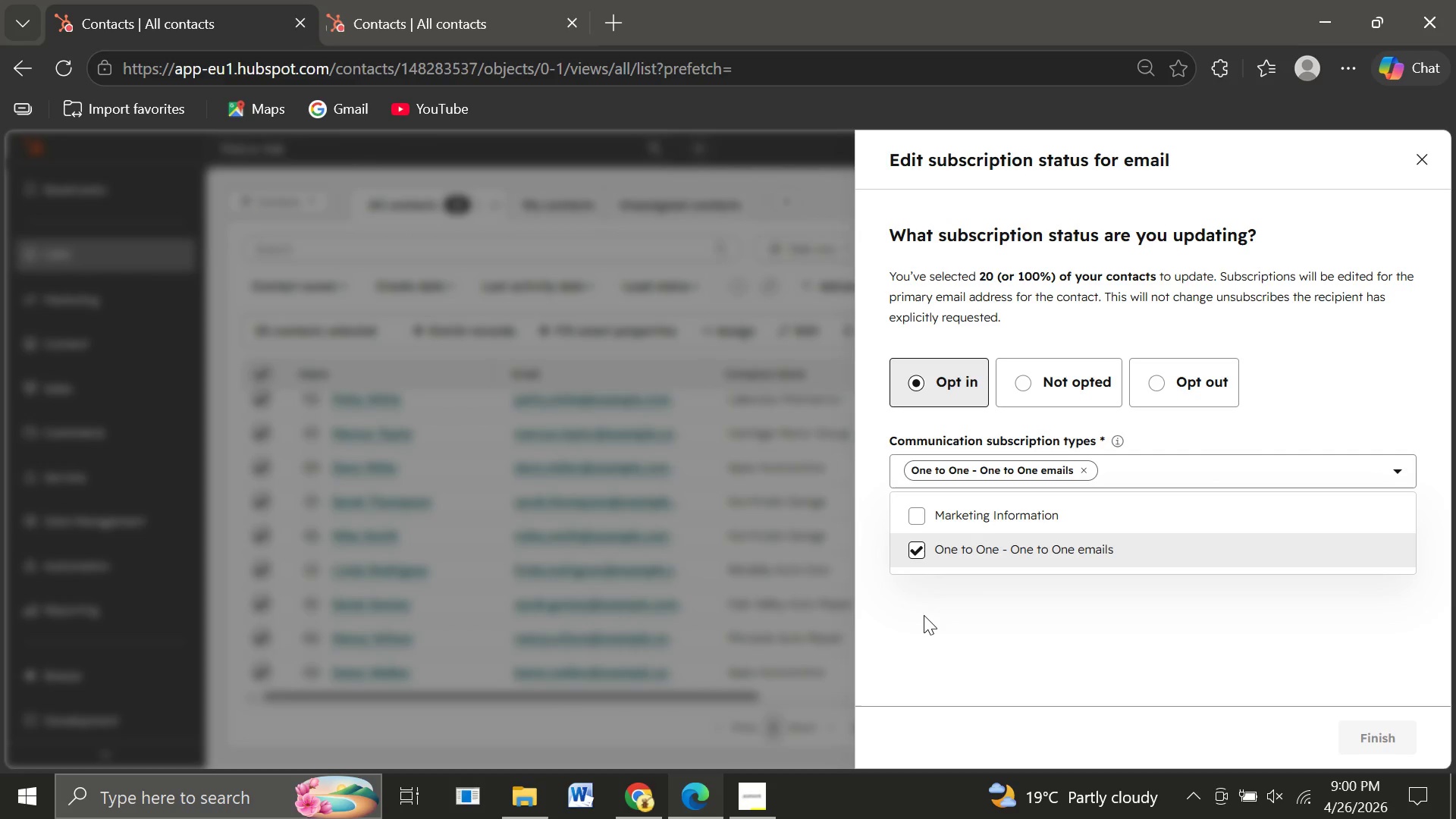 
left_click([1021, 383])
 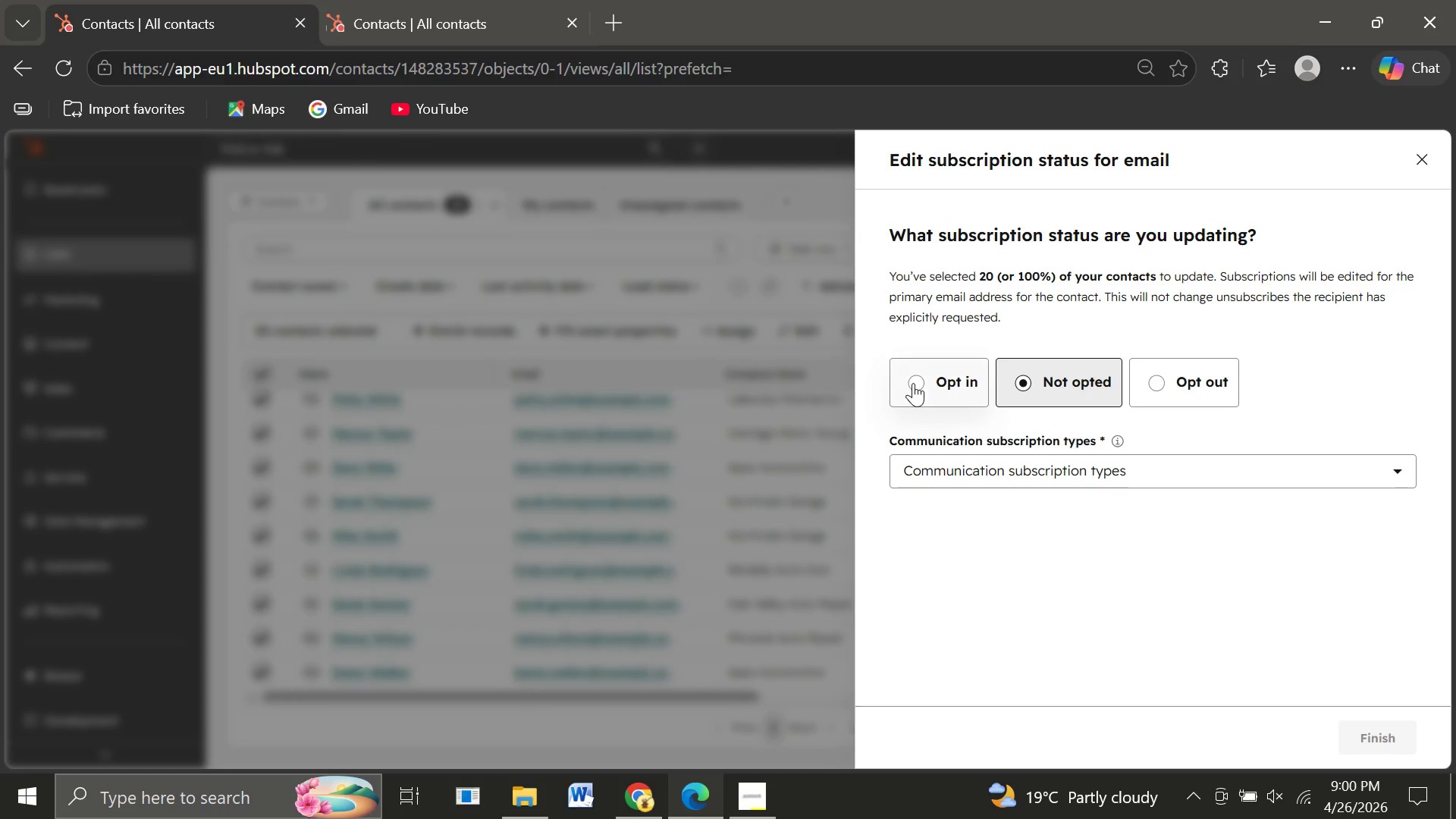 
left_click([913, 383])
 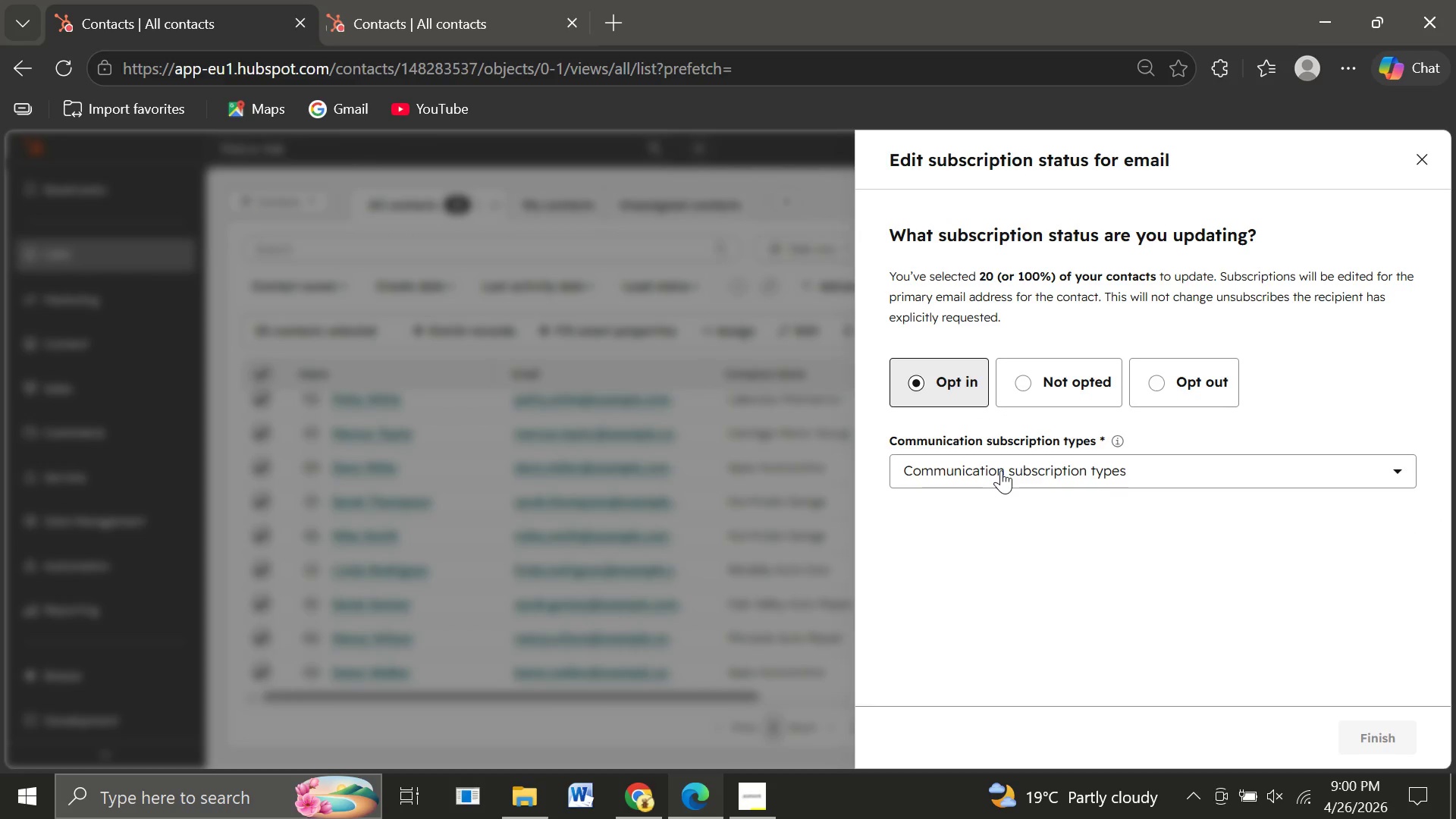 
left_click([1001, 470])
 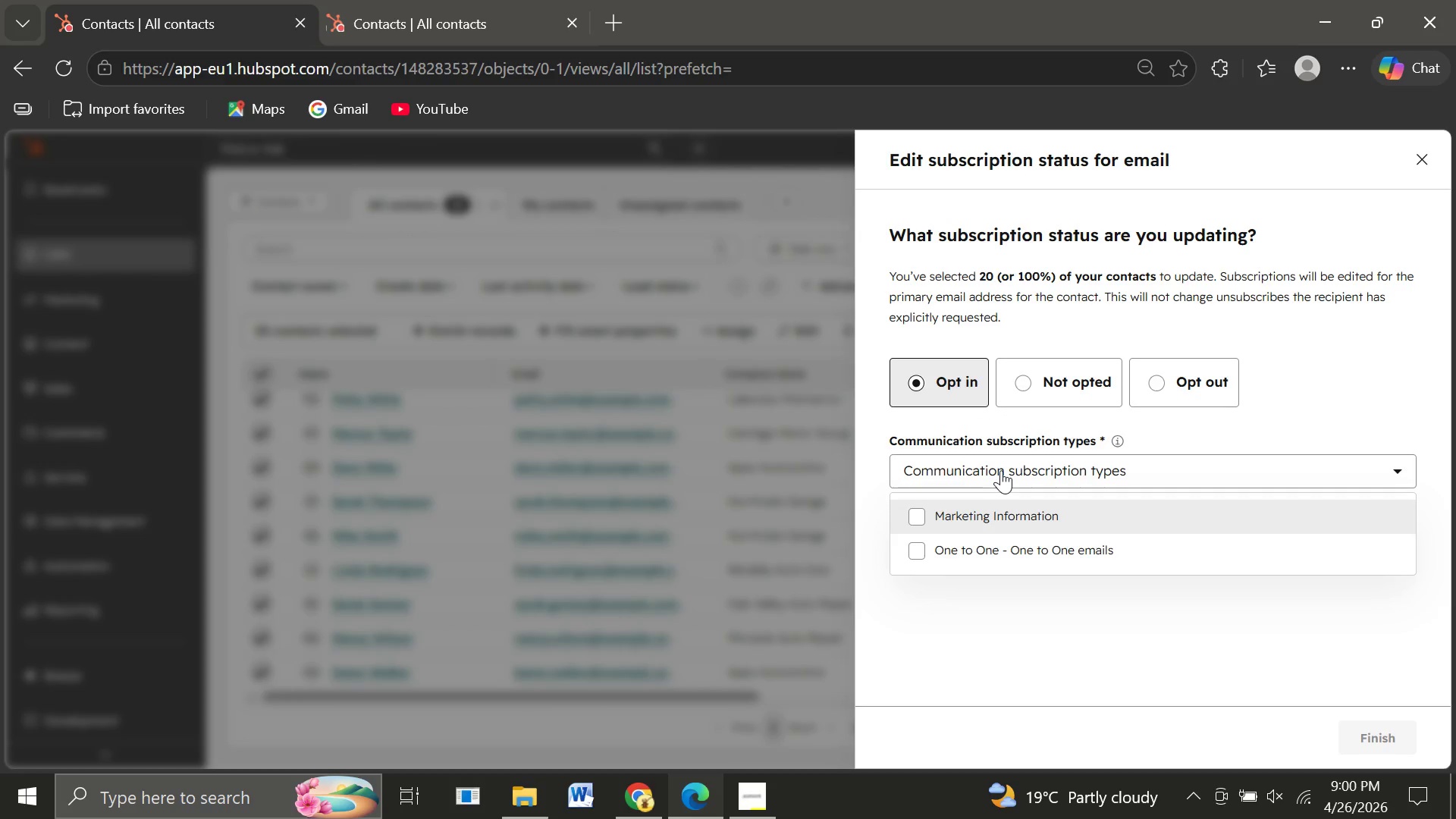 
wait(10.19)
 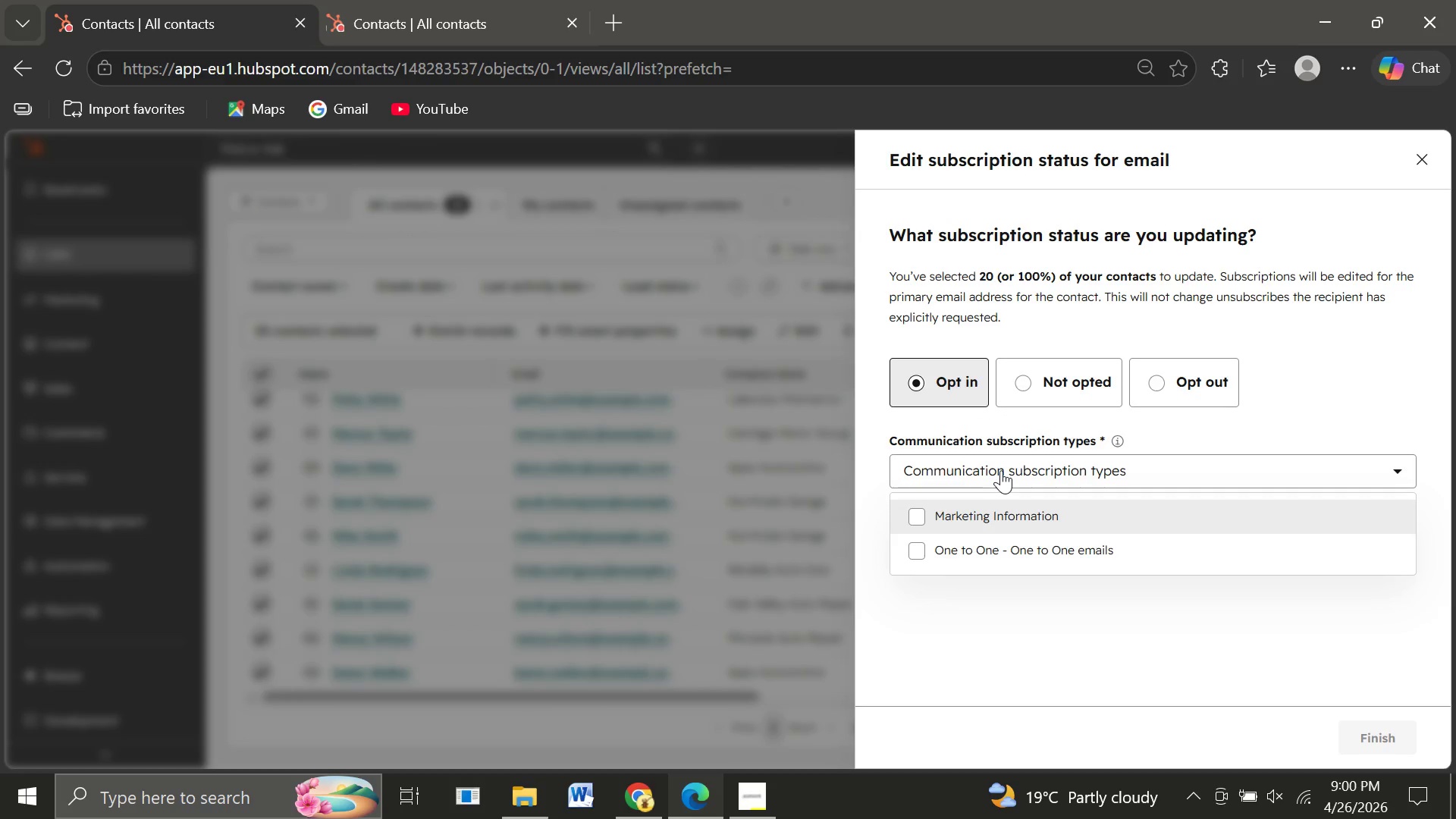 
left_click([912, 547])
 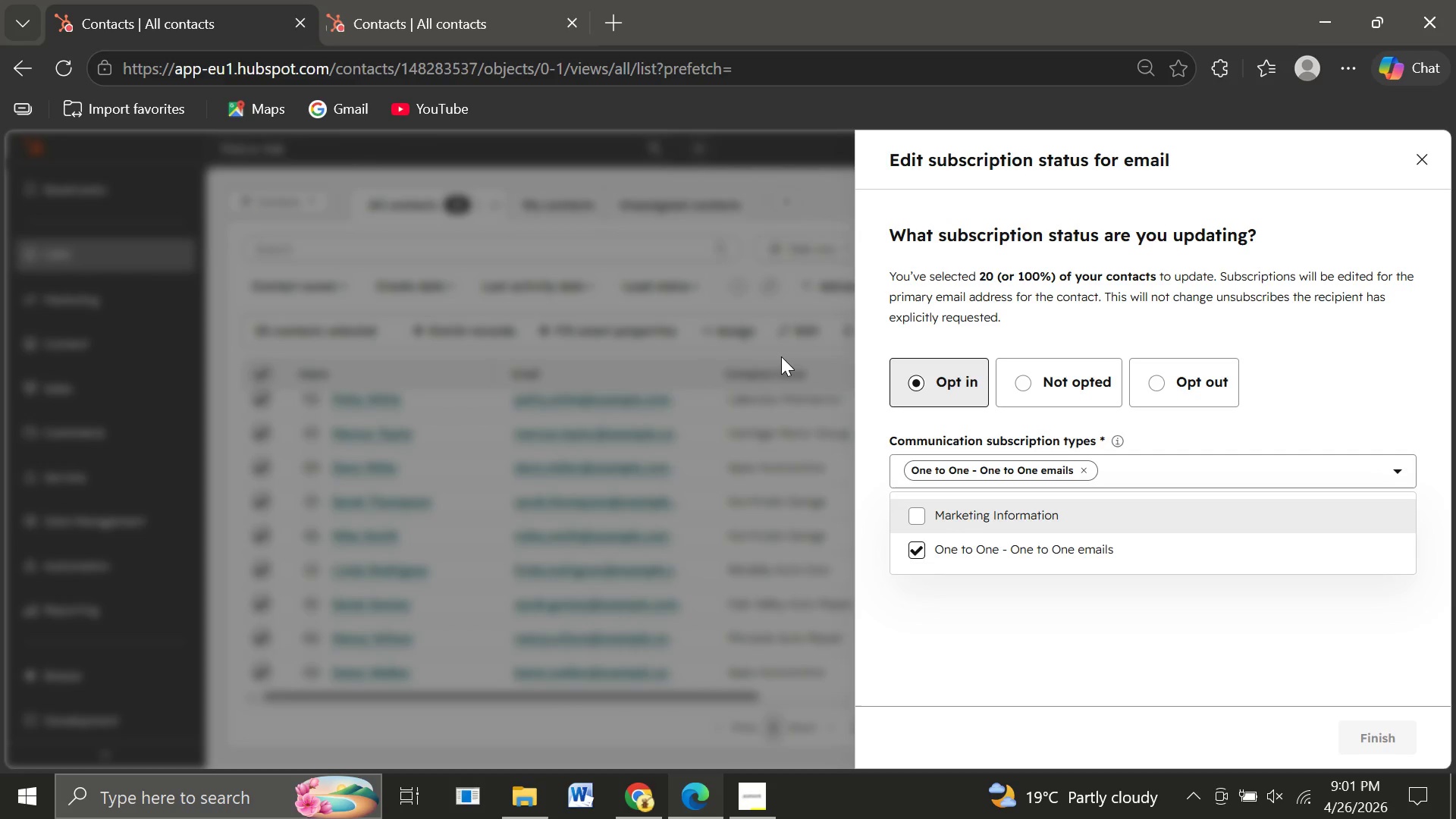 
wait(14.73)
 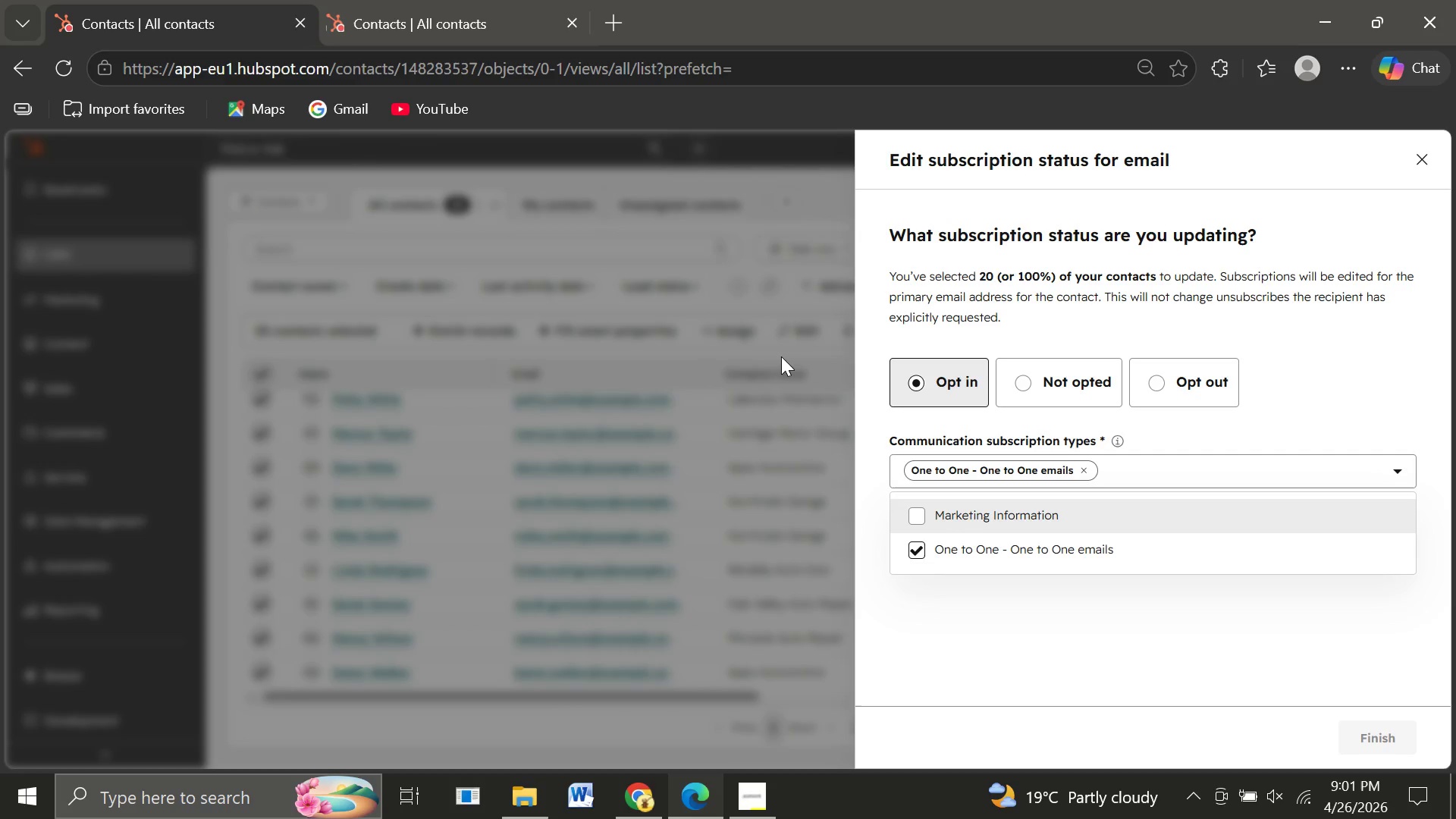 
left_click([914, 519])
 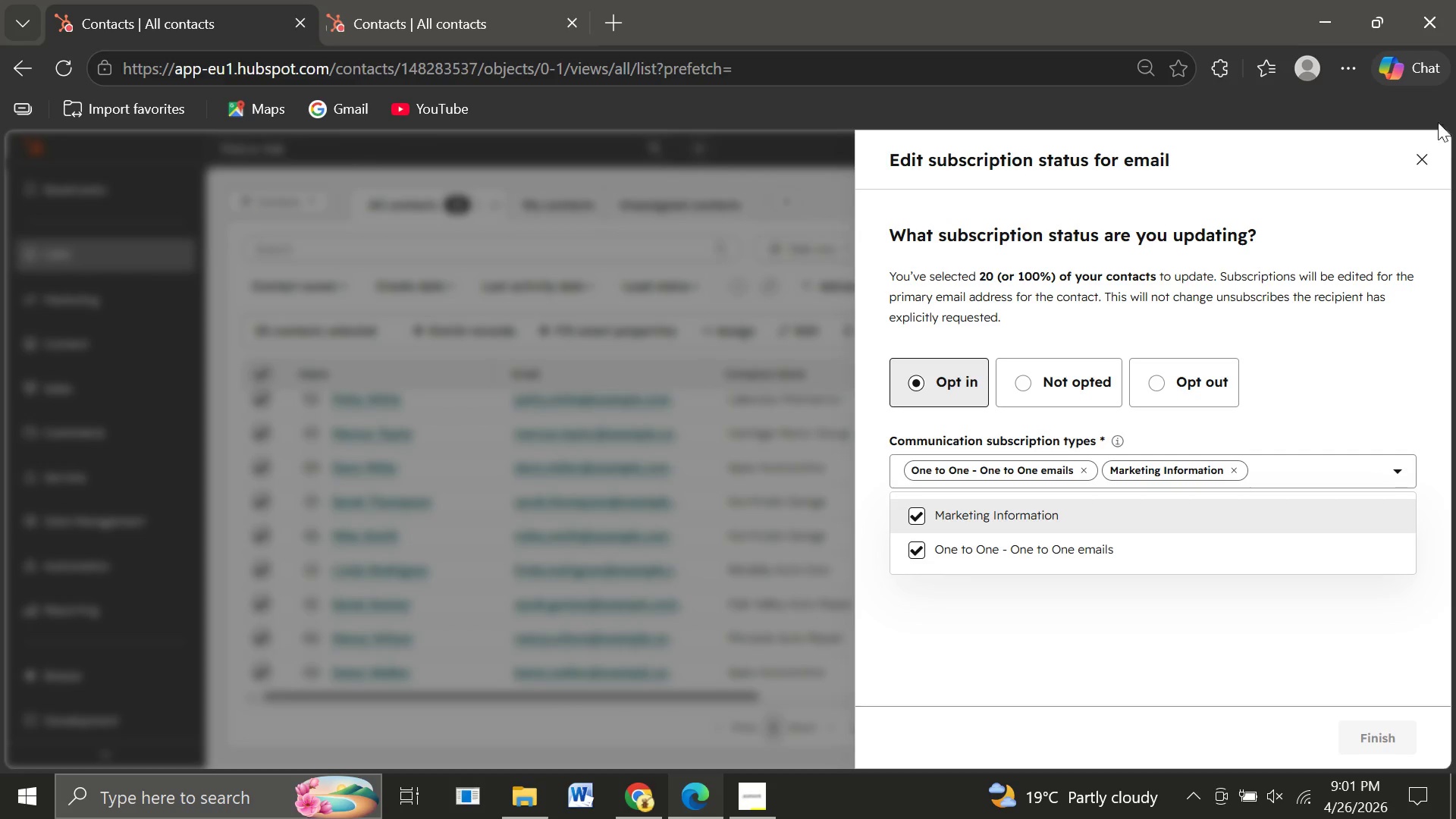 
left_click([1427, 165])
 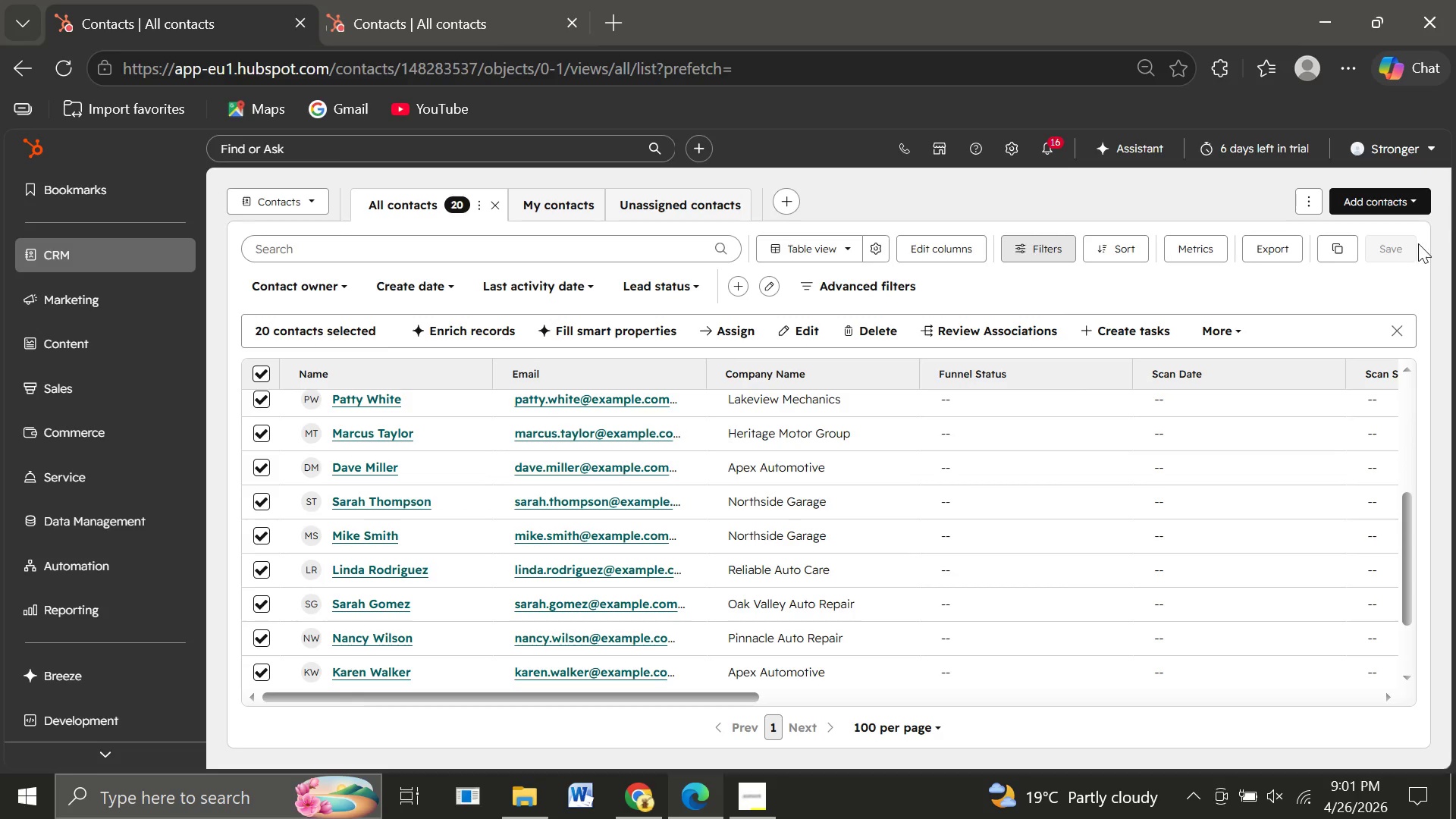 
wait(5.92)
 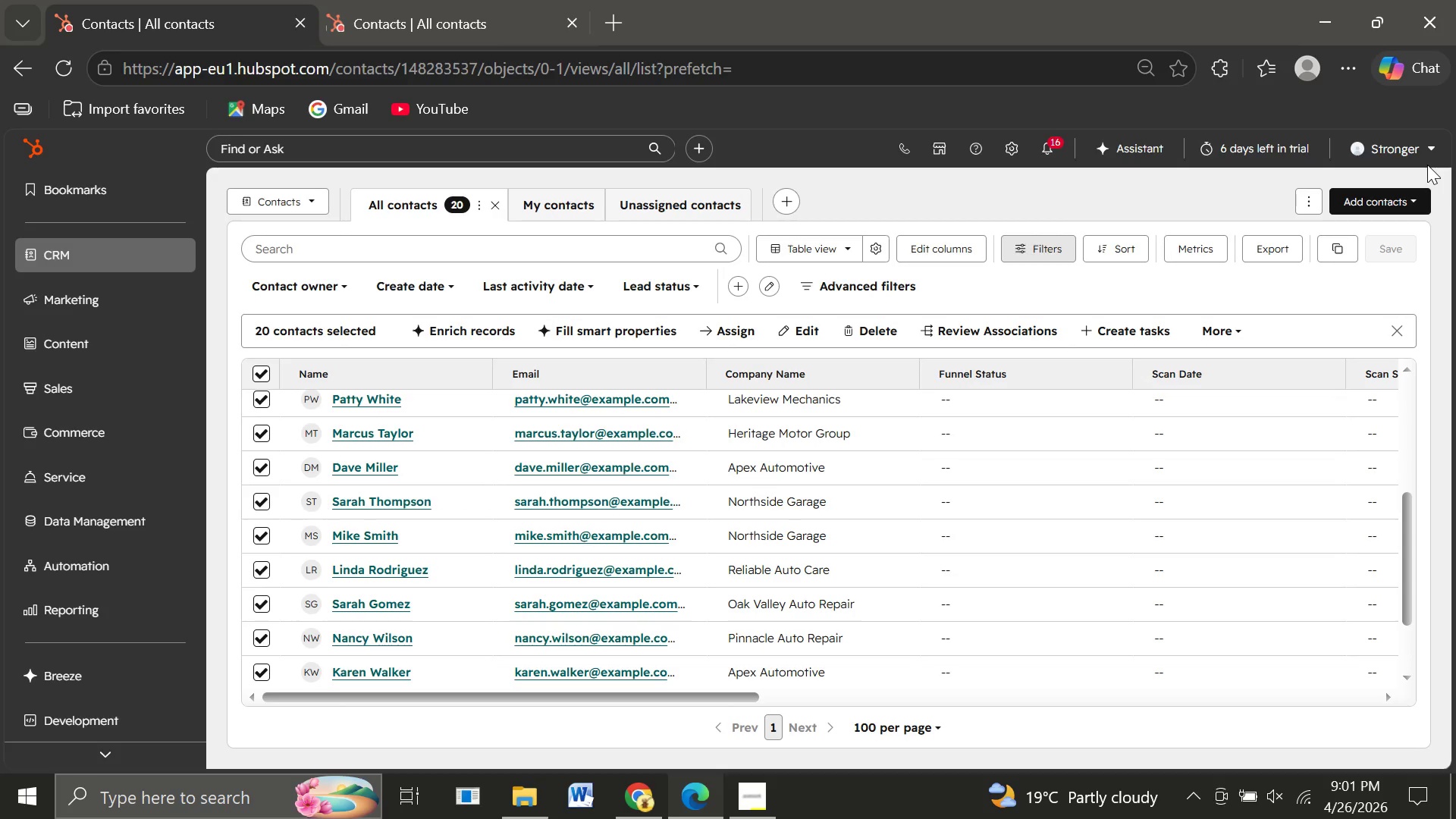 
left_click([1222, 325])
 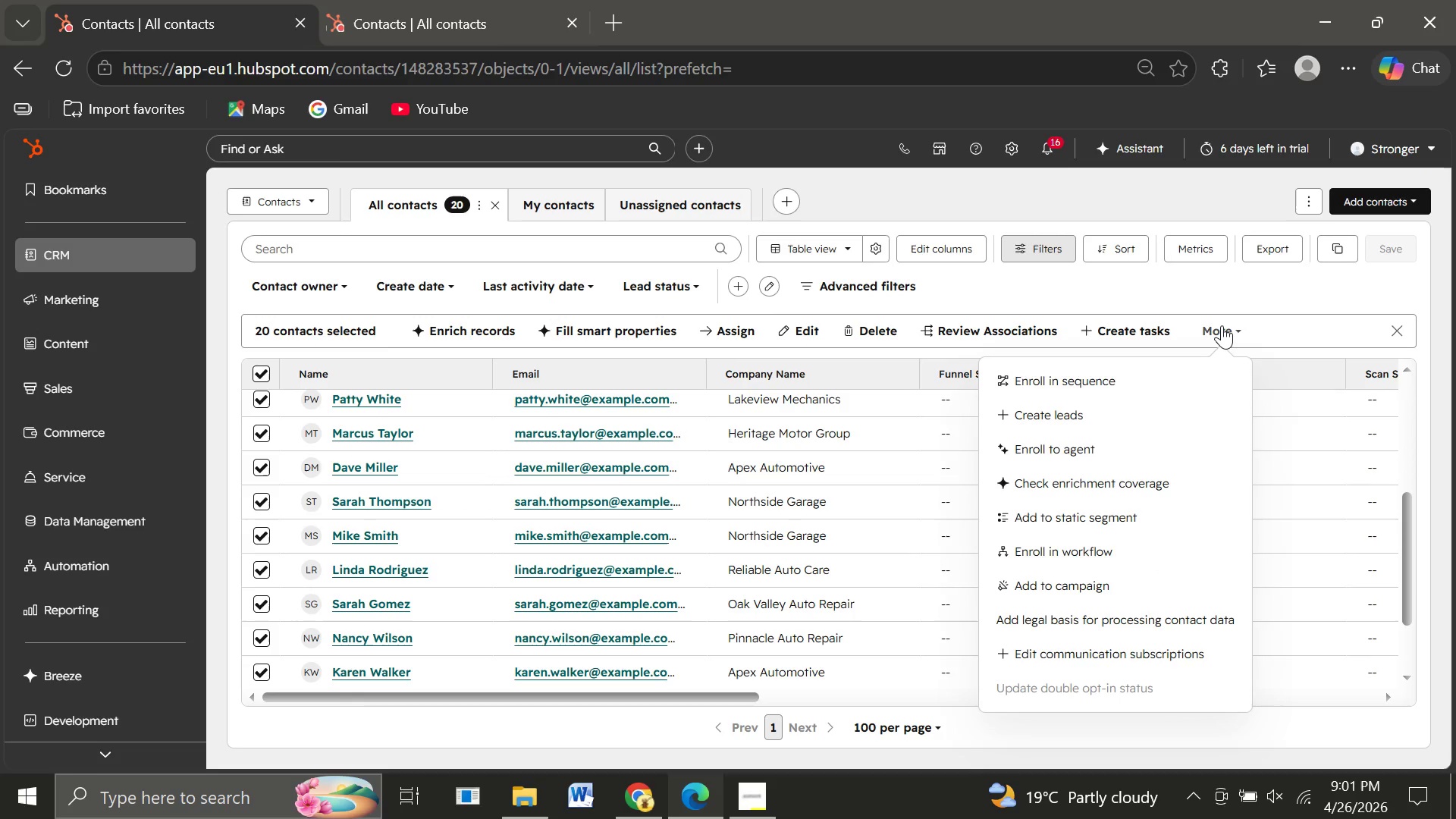 